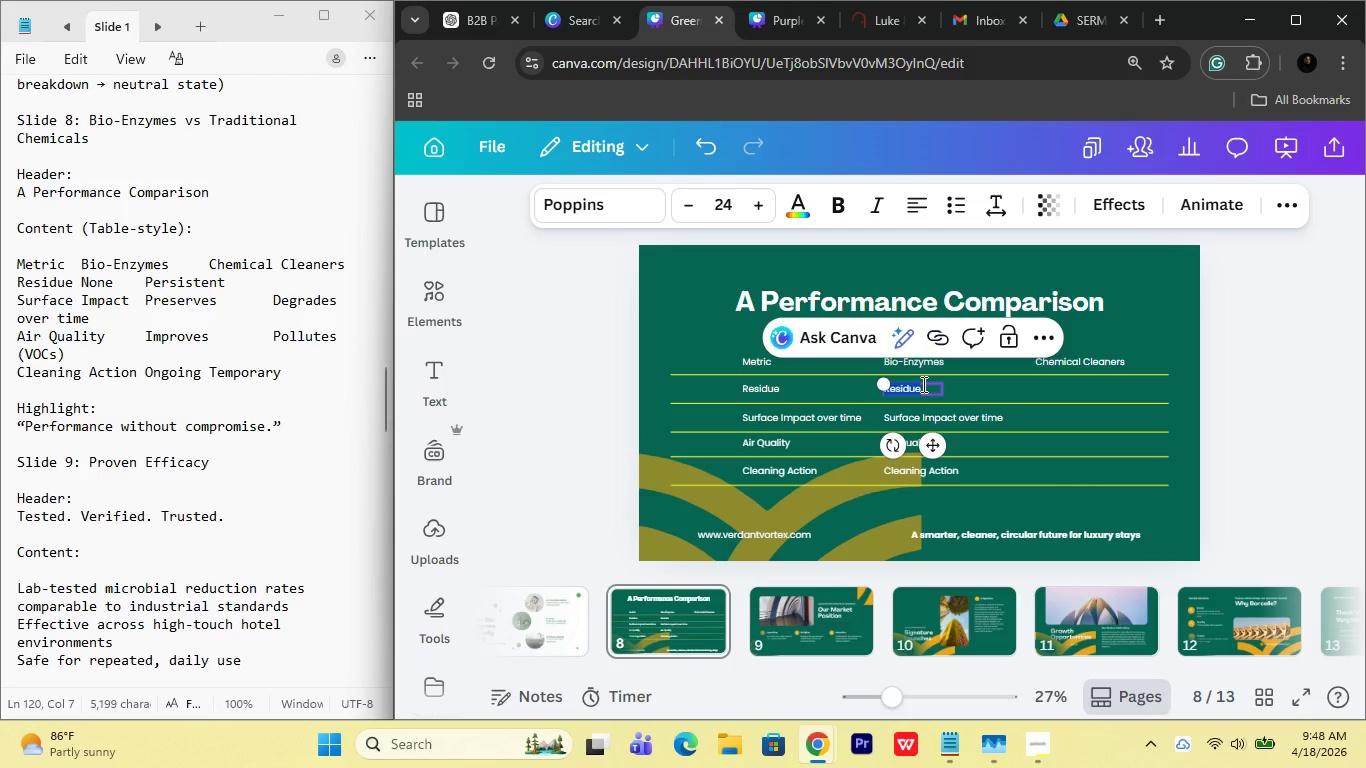 
type(None)
 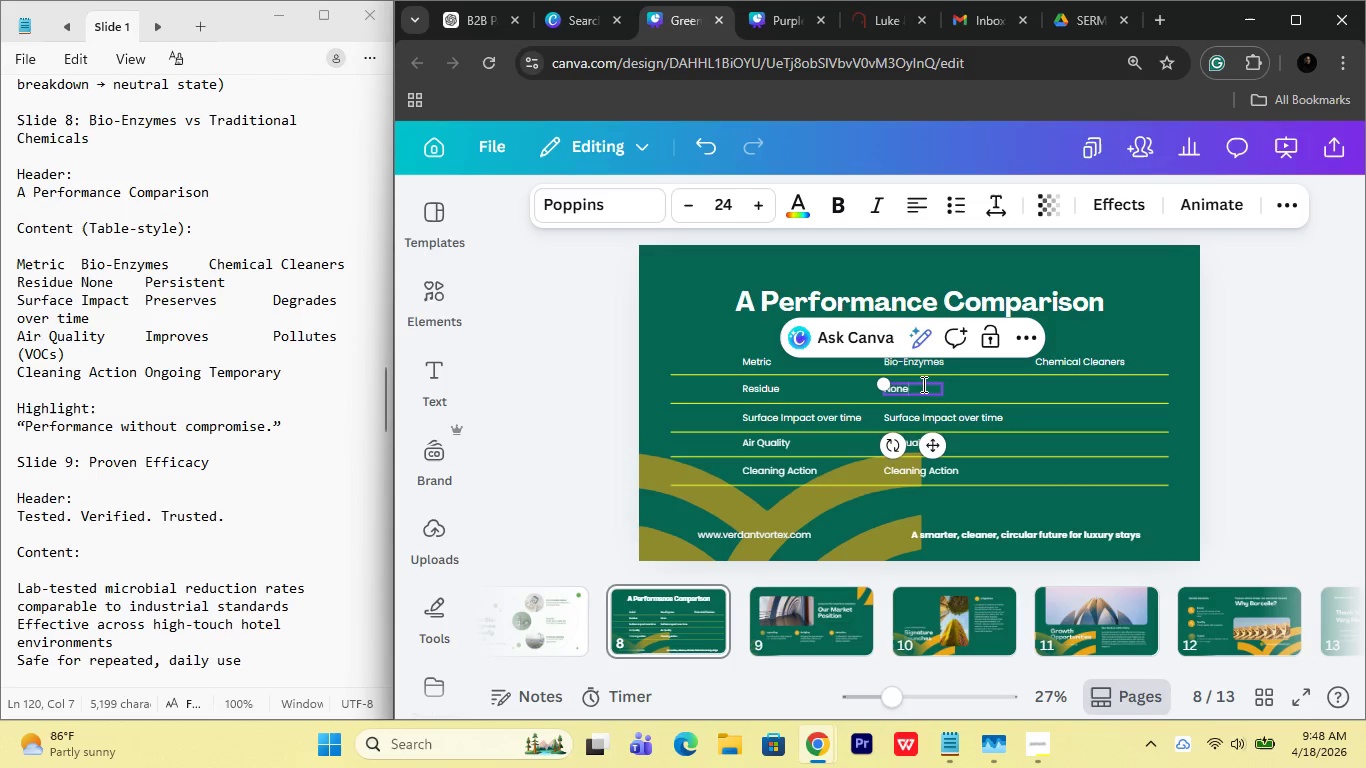 
wait(8.09)
 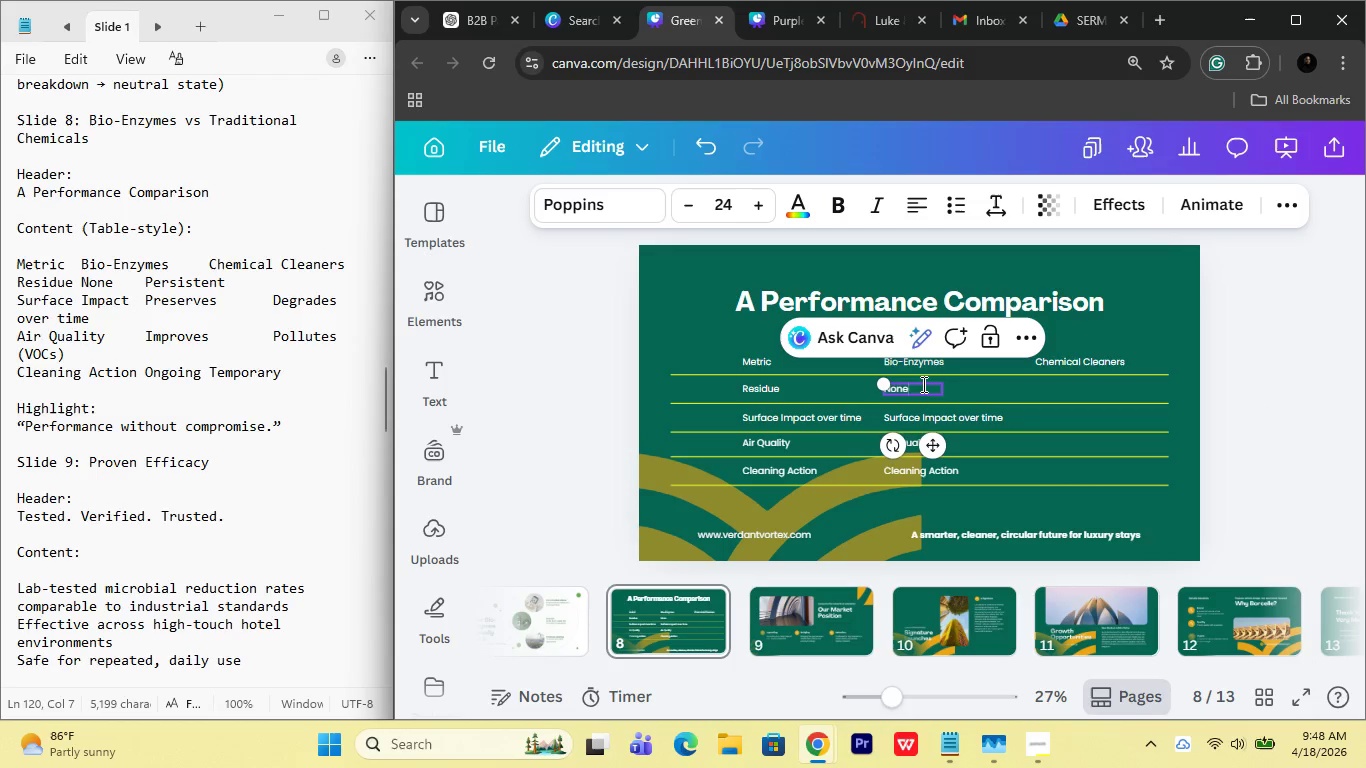 
double_click([932, 418])
 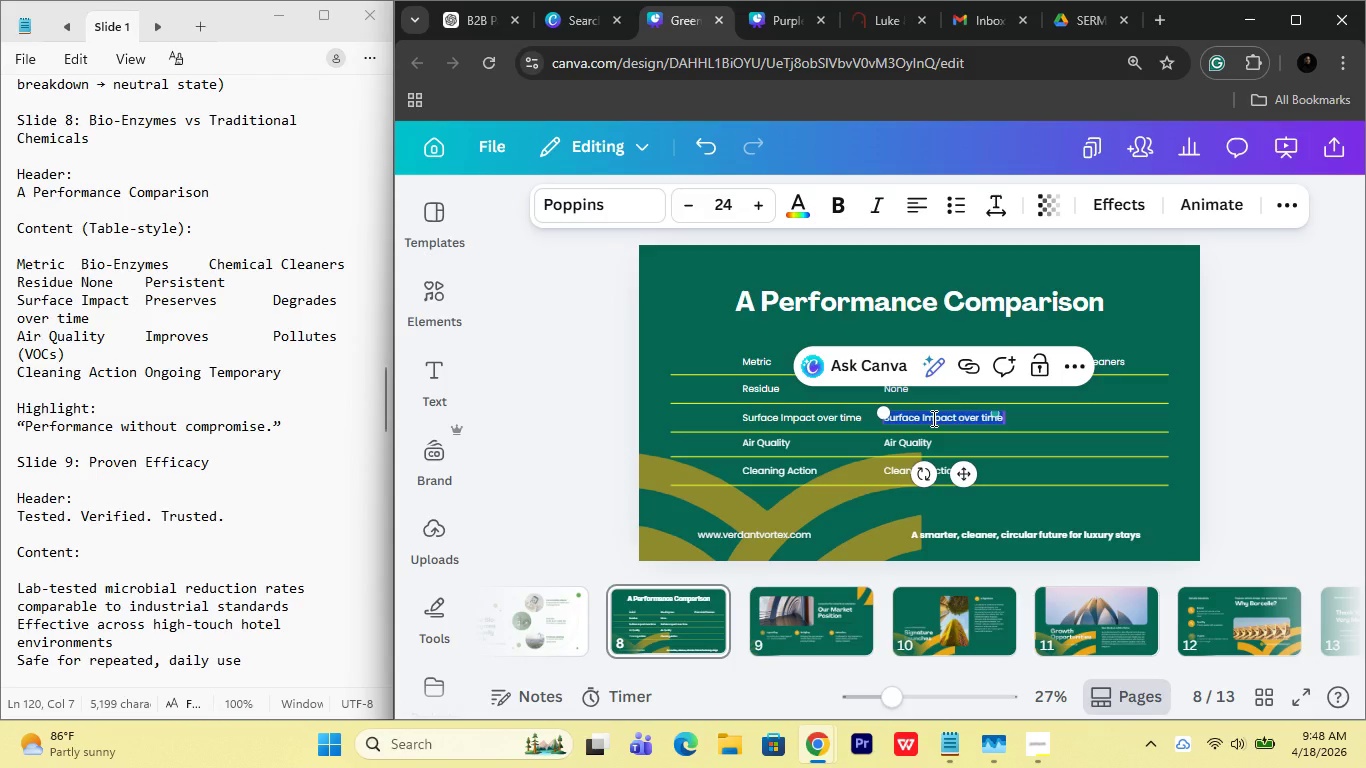 
type(Preserves)
 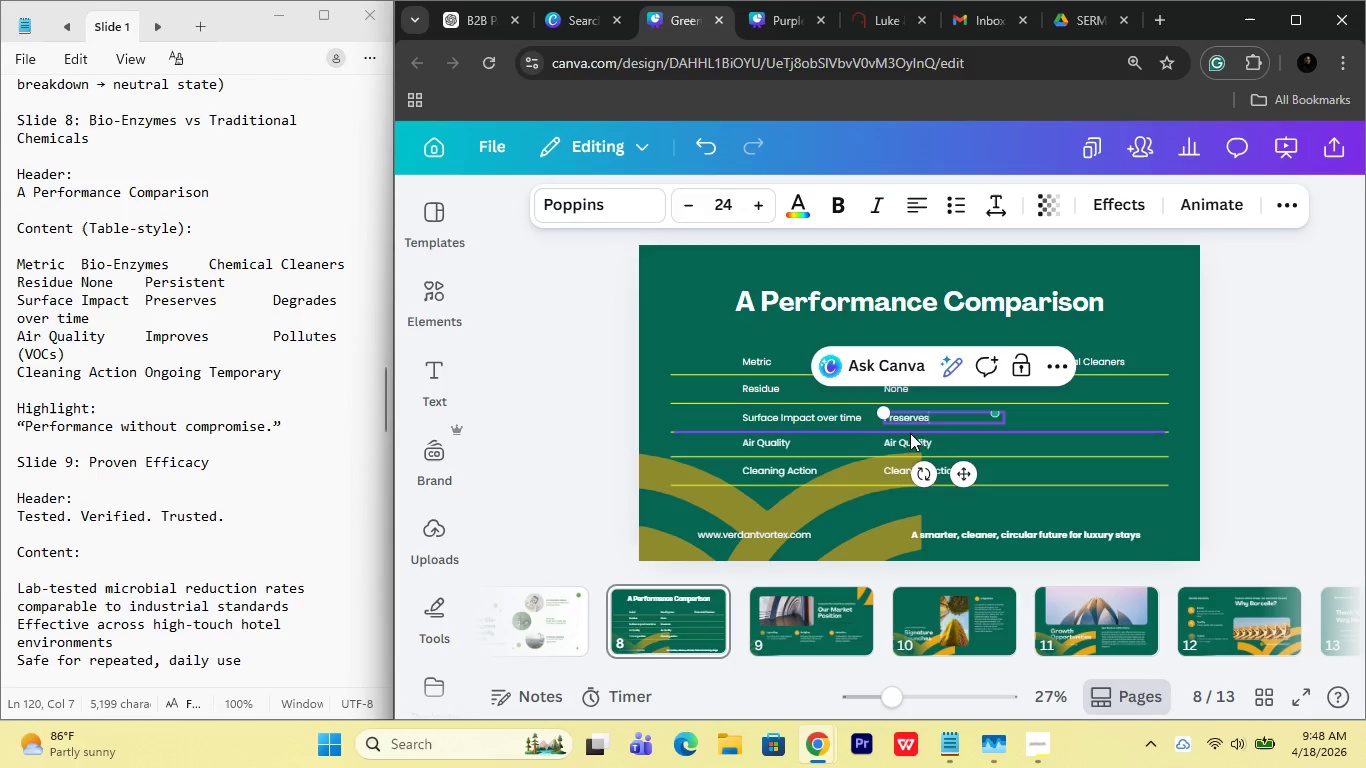 
double_click([912, 444])
 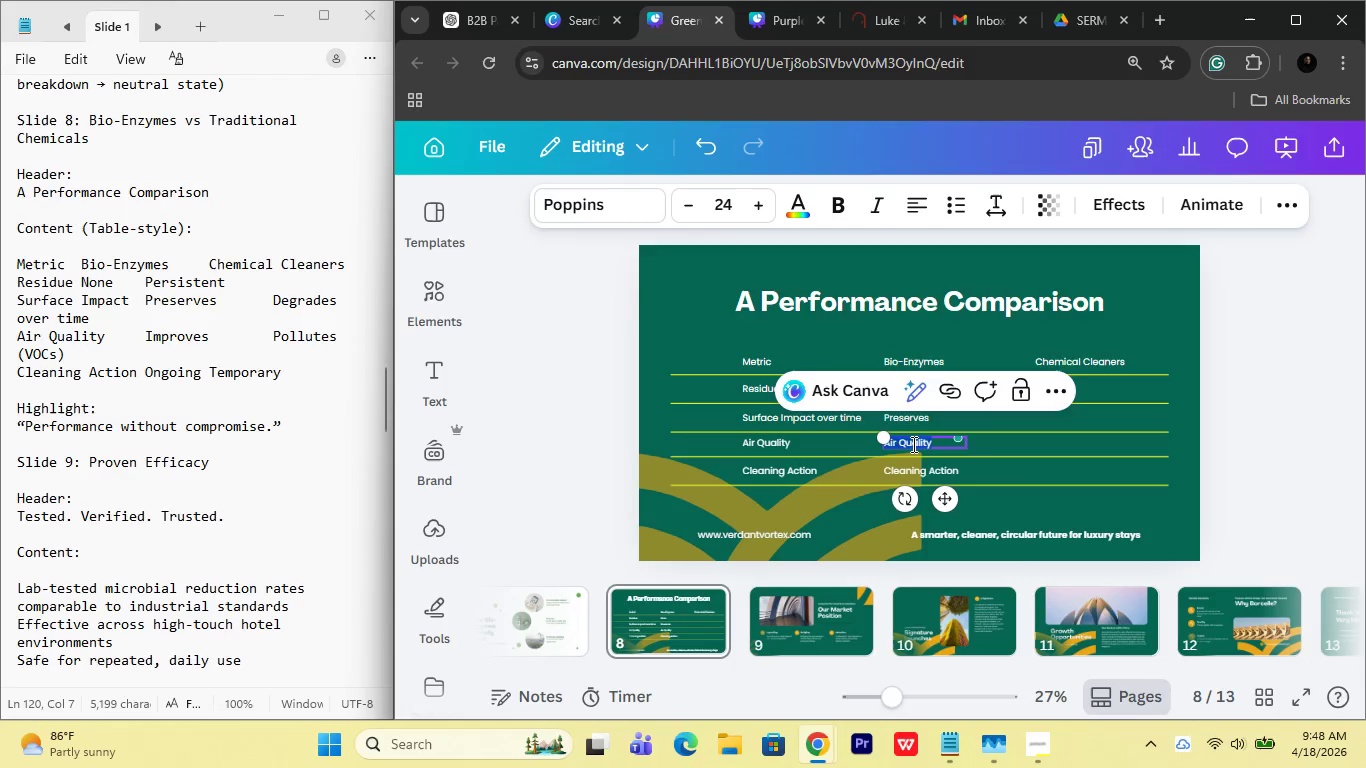 
type(In)
key(Backspace)
type(mproves)
 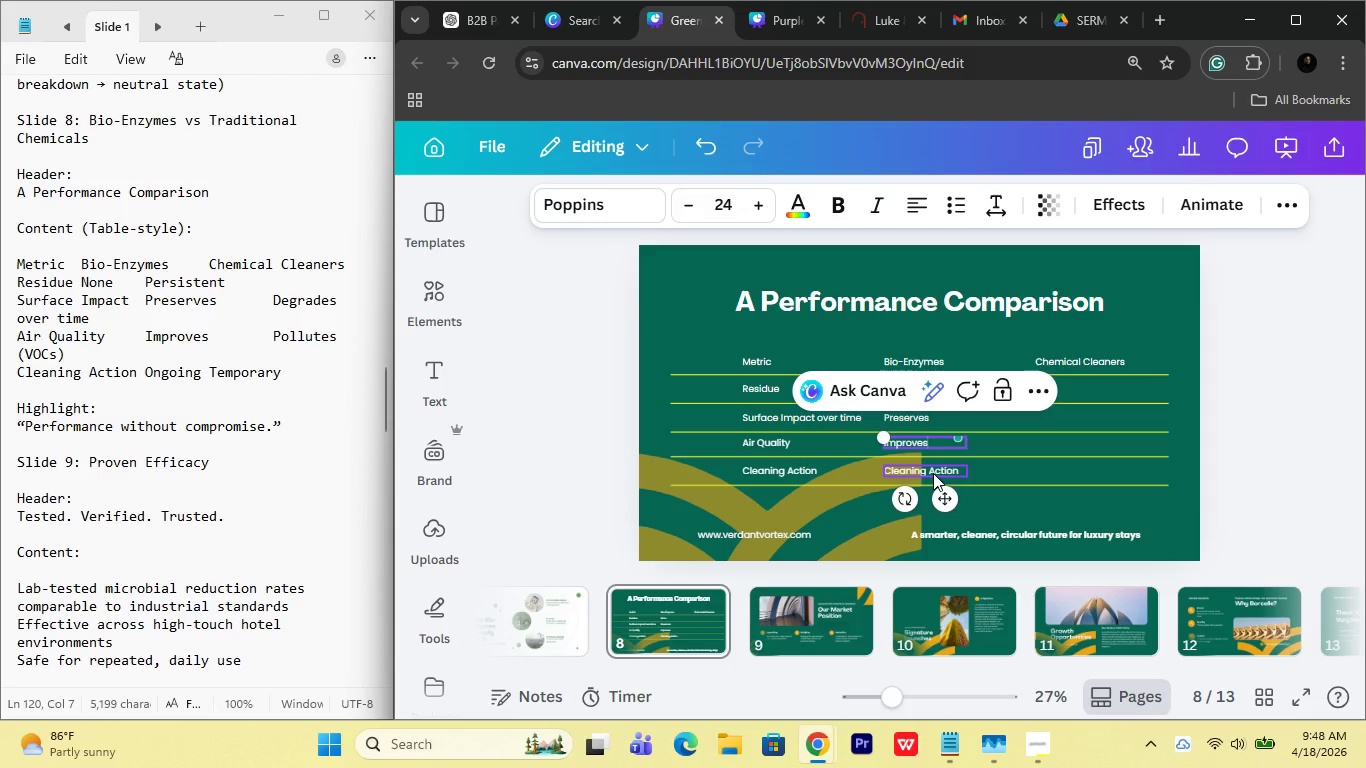 
double_click([933, 473])
 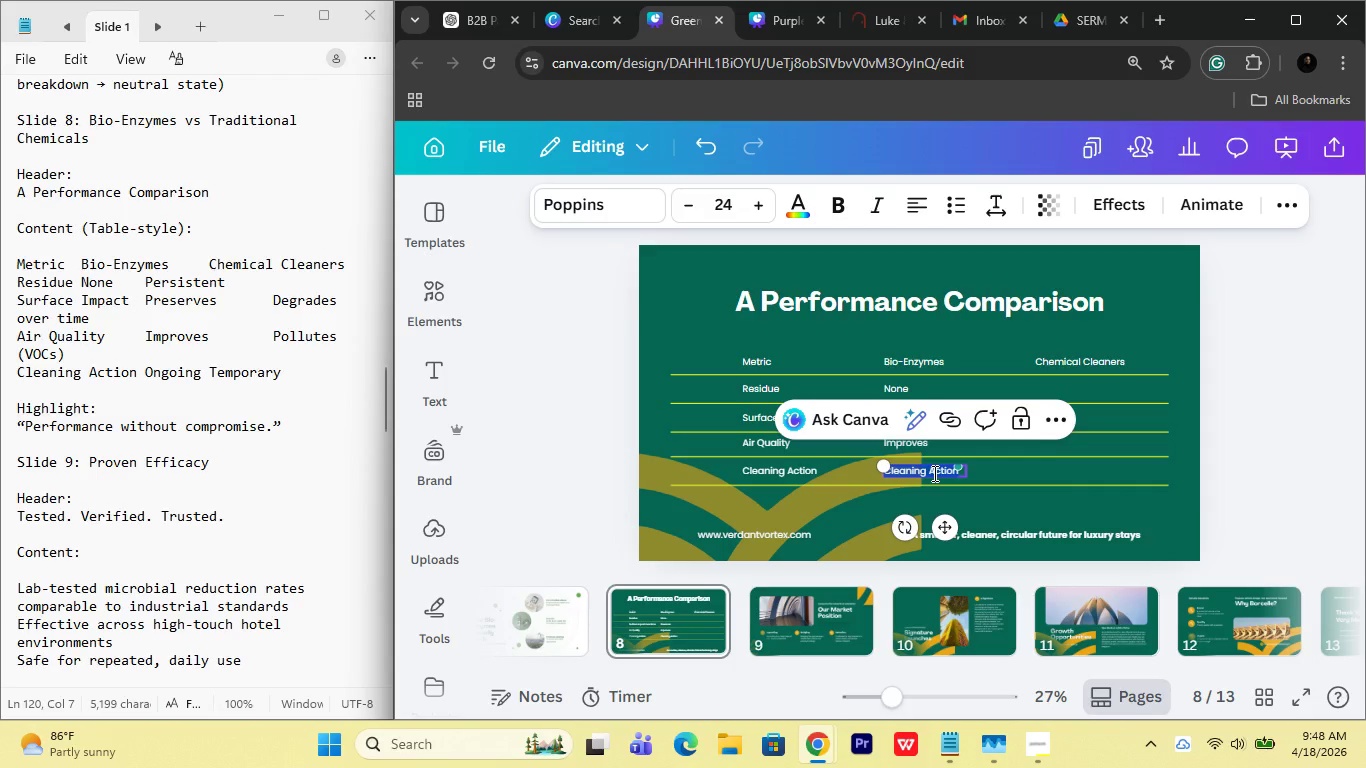 
key(Control+ControlLeft)
 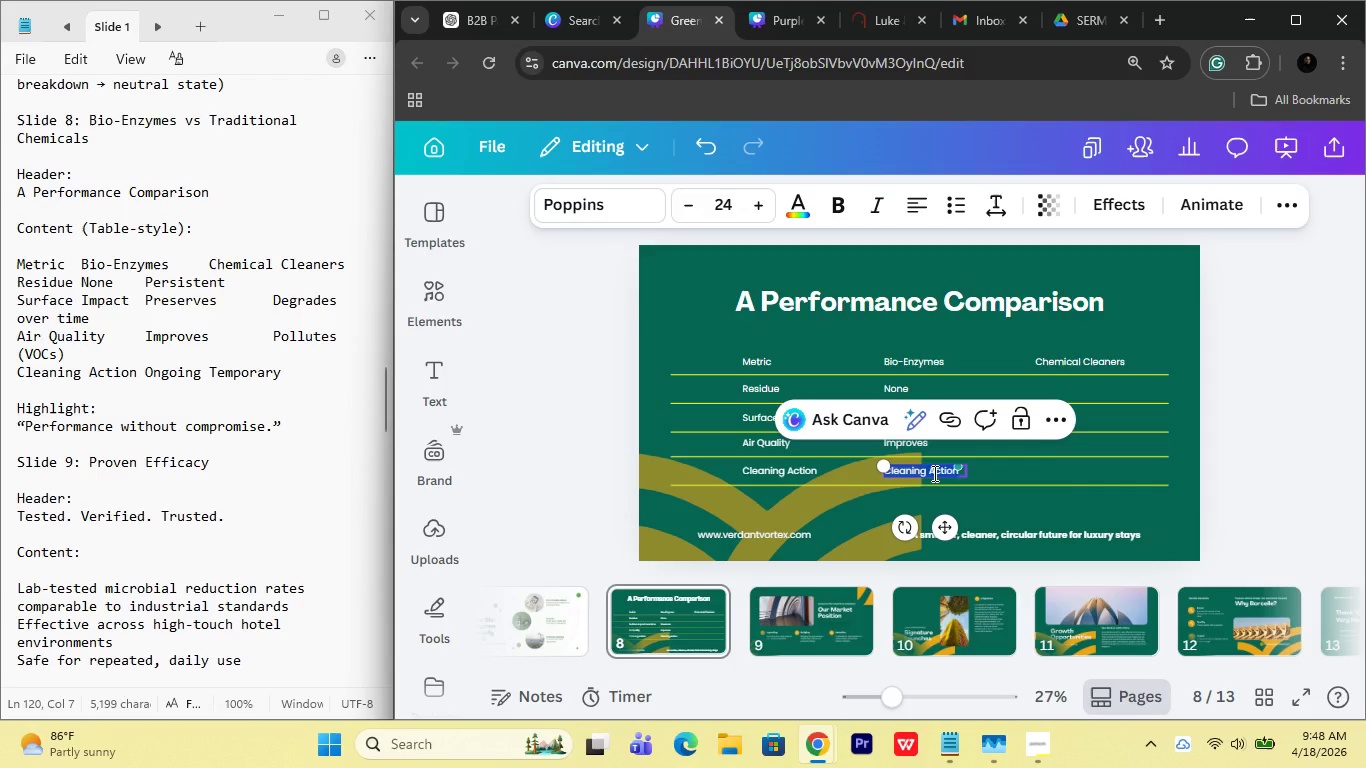 
key(Control+A)
 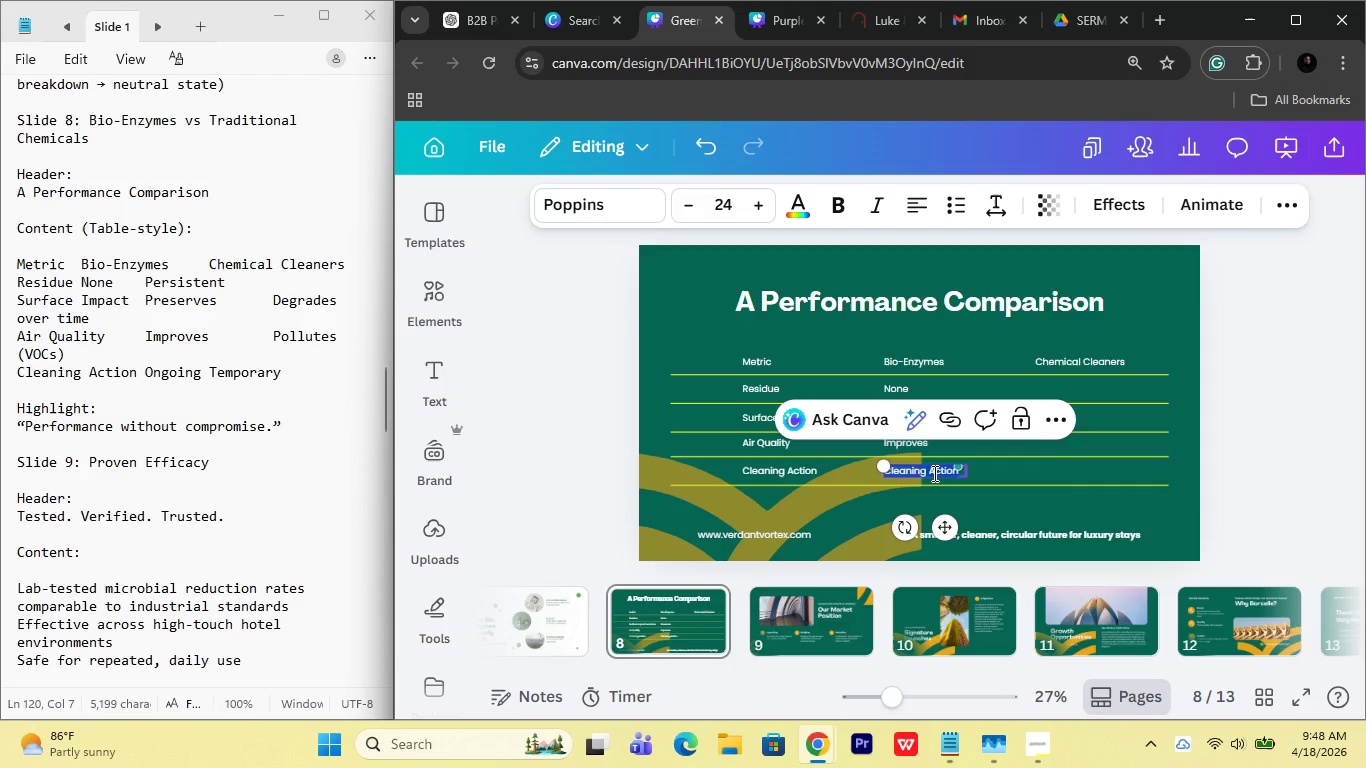 
type(Ongoing)
 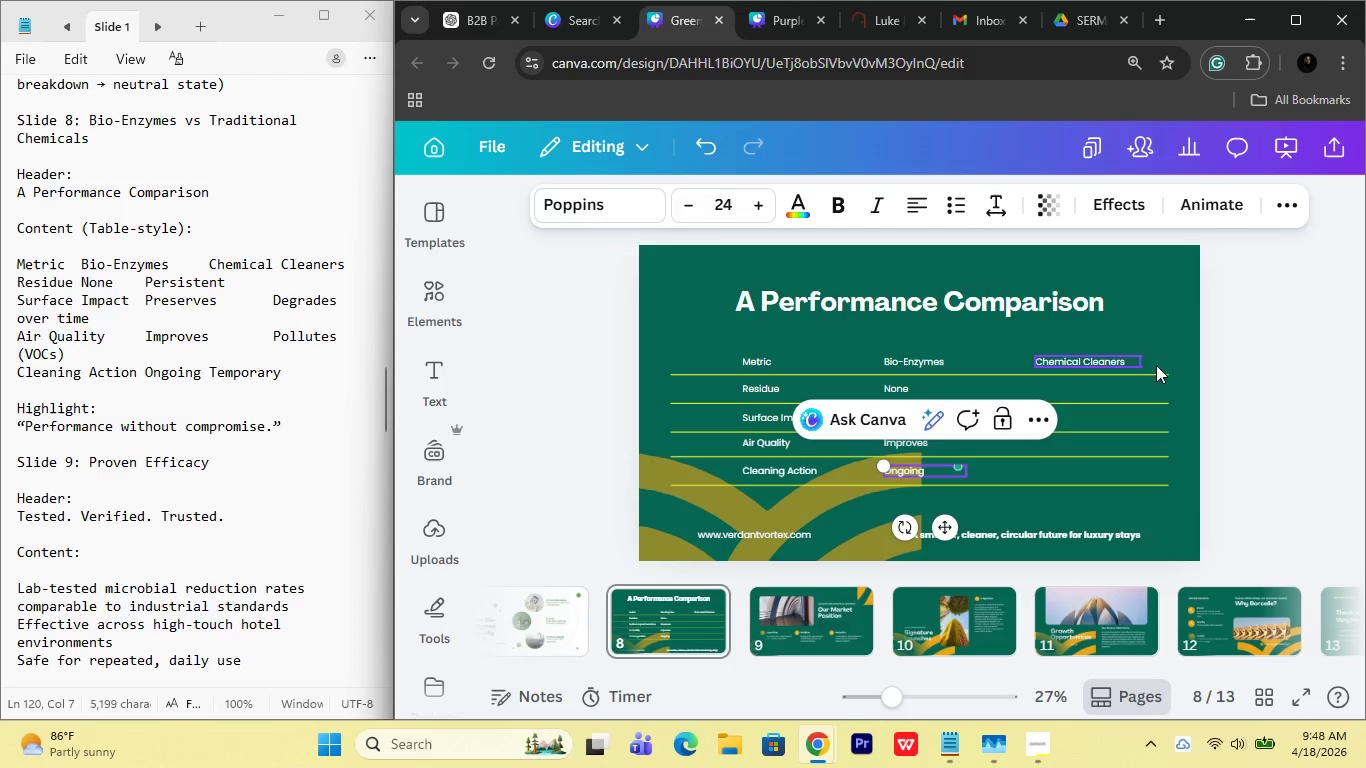 
left_click([1180, 367])
 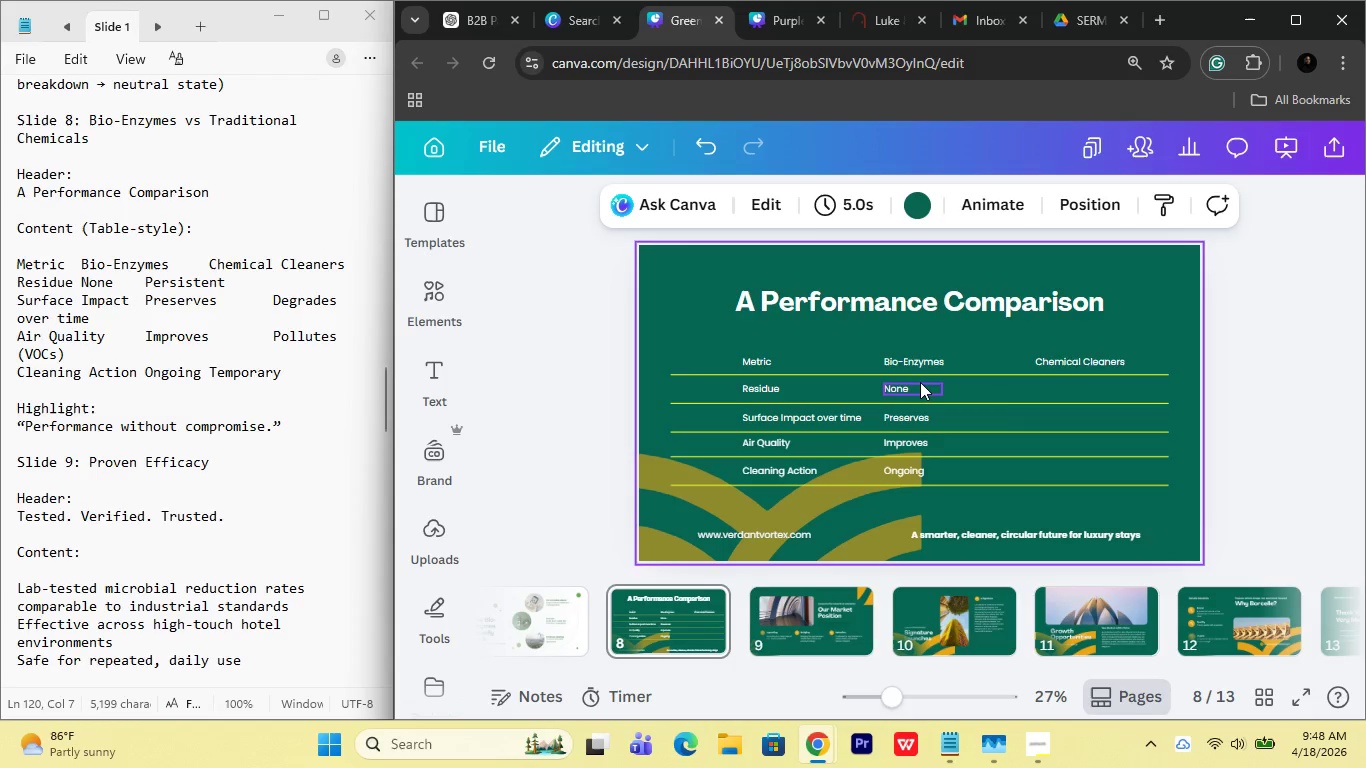 
left_click([919, 383])
 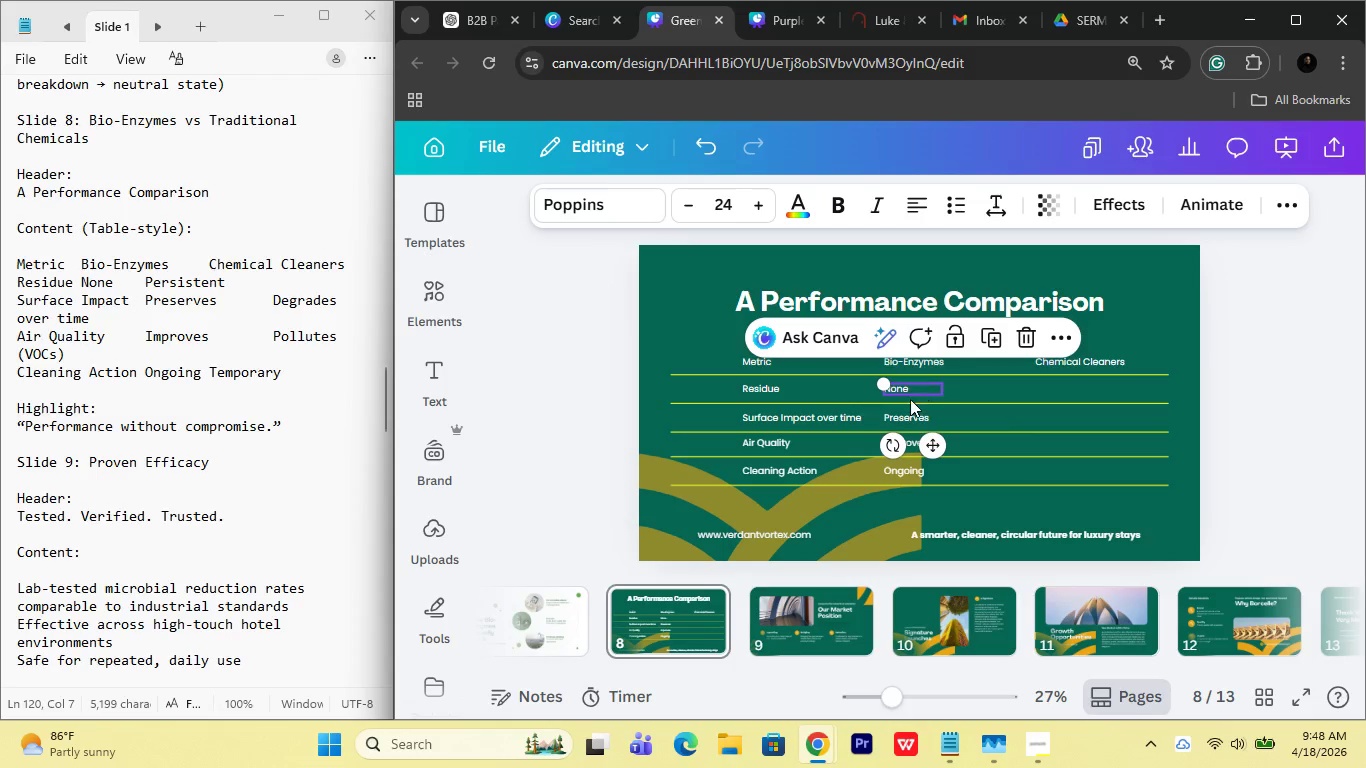 
hold_key(key=ShiftLeft, duration=1.69)
double_click([905, 447])
 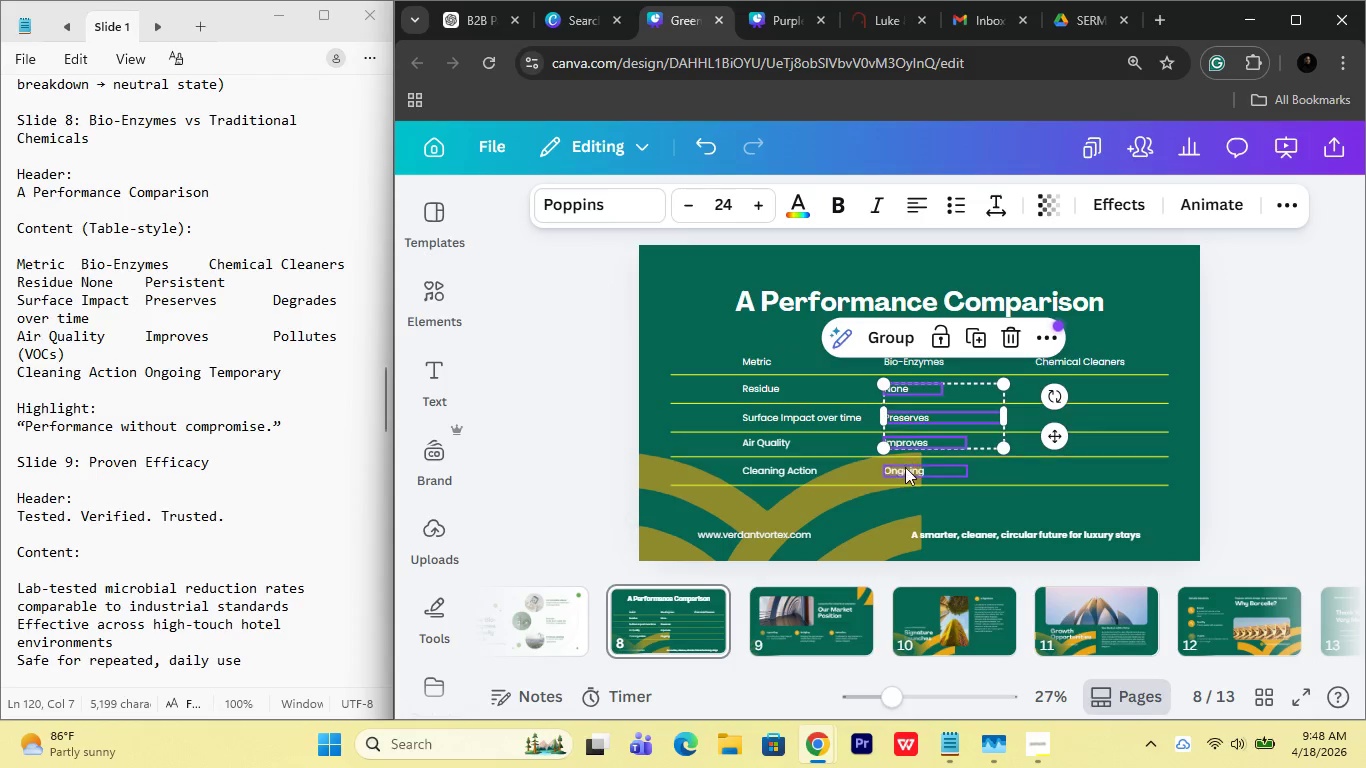 
left_click([905, 467])
 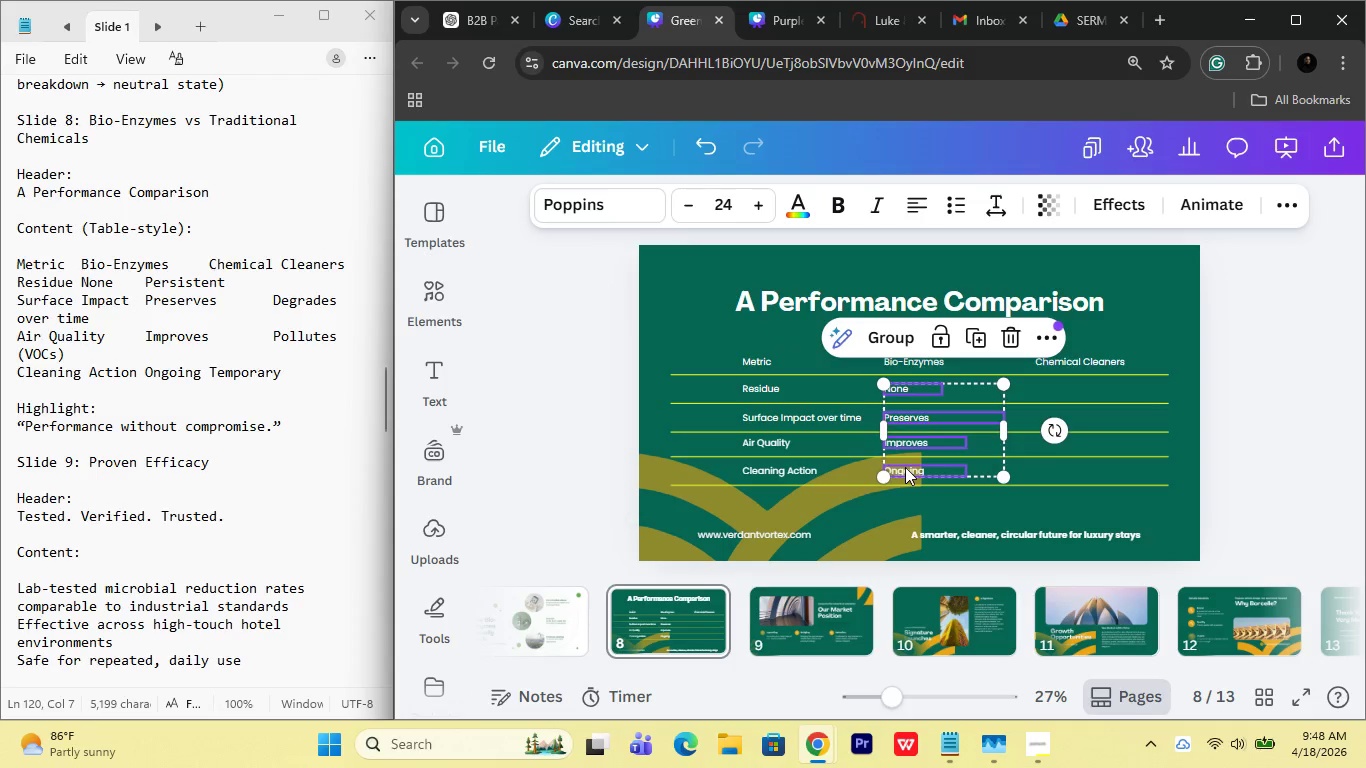 
hold_key(key=AltRight, duration=3.89)
left_click_drag(start_coordinate=[905, 467], to_coordinate=[1059, 467])
 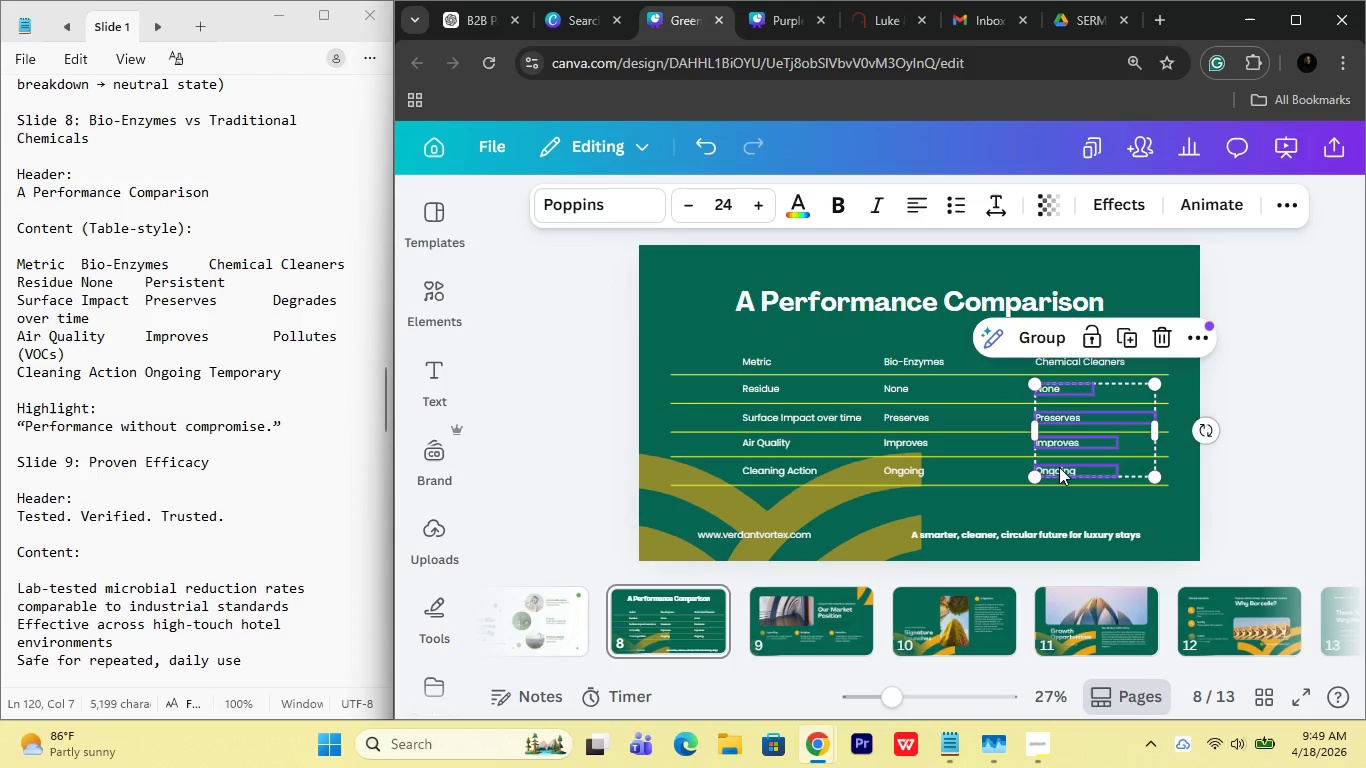 
key(ArrowUp)
 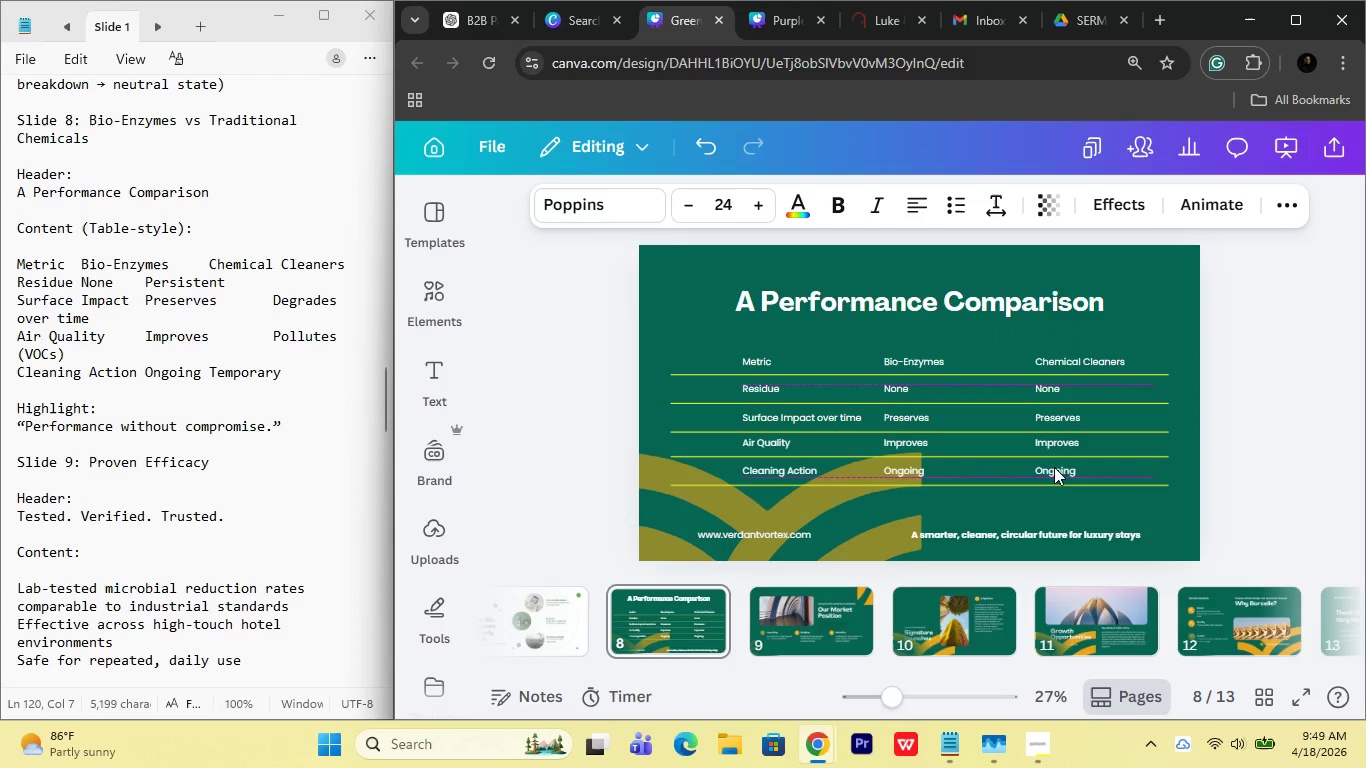 
key(ArrowDown)
 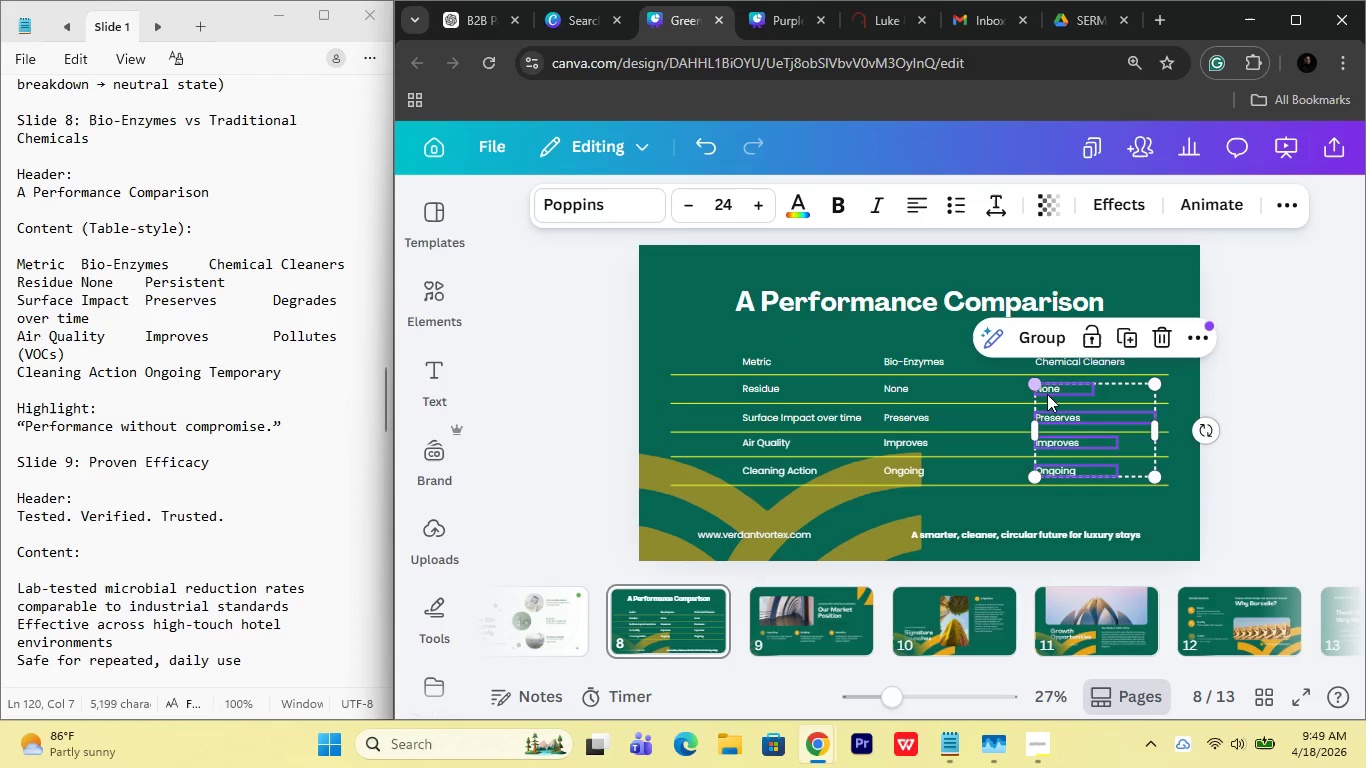 
double_click([1047, 394])
 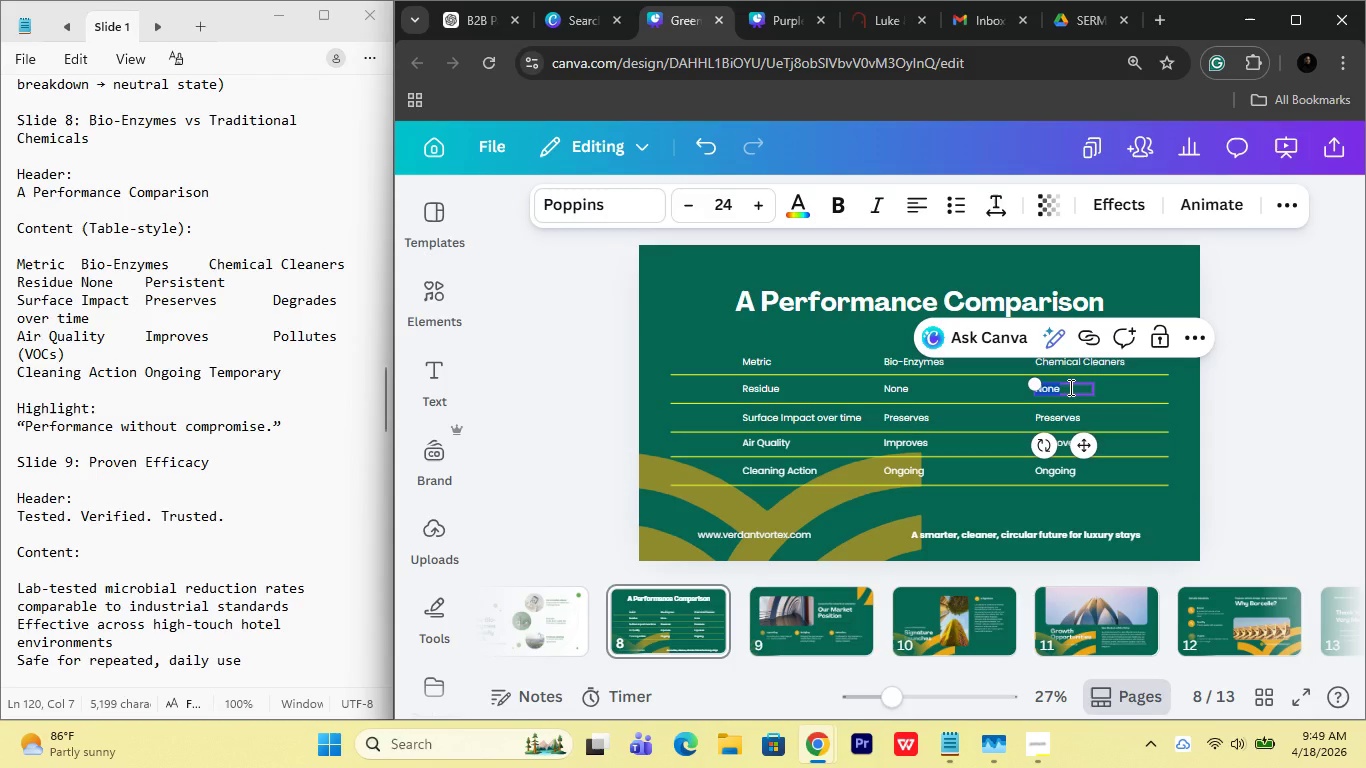 
wait(5.44)
 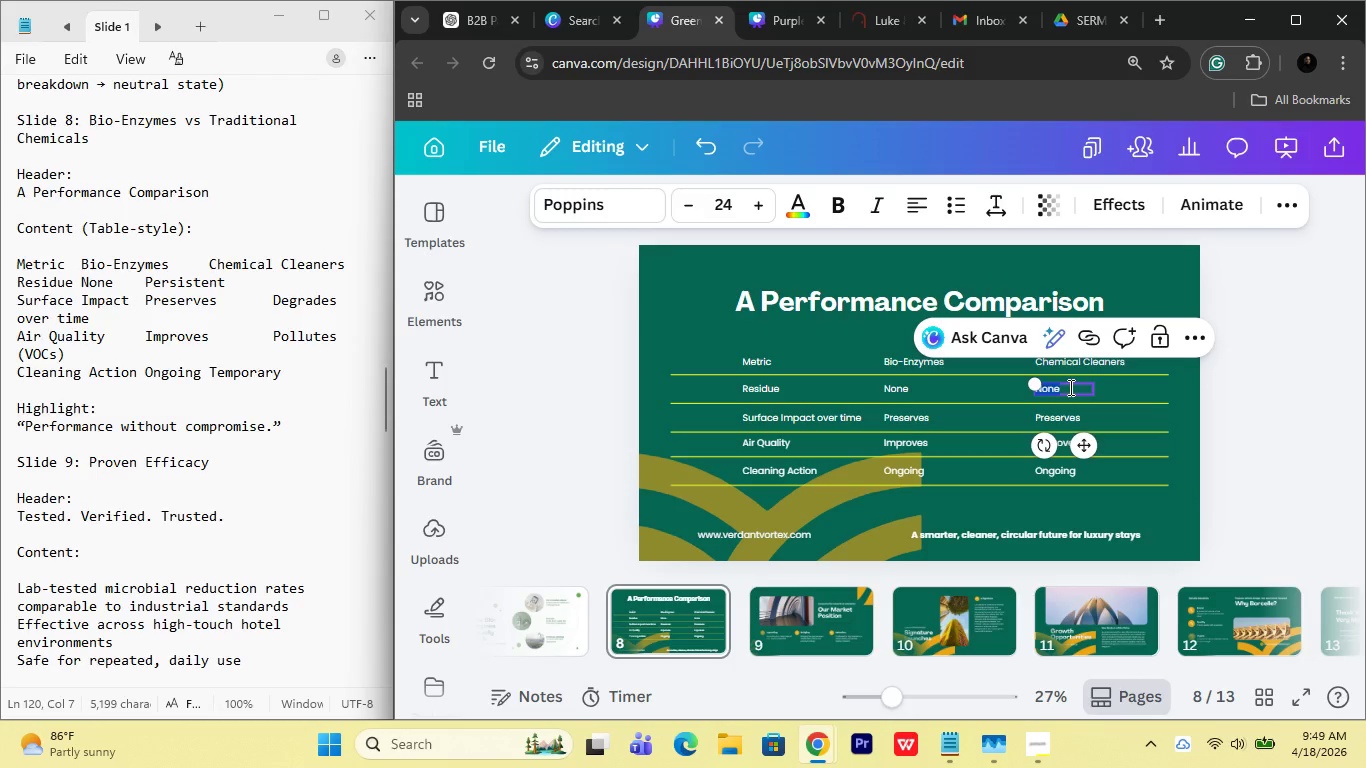 
type(Persistent)
 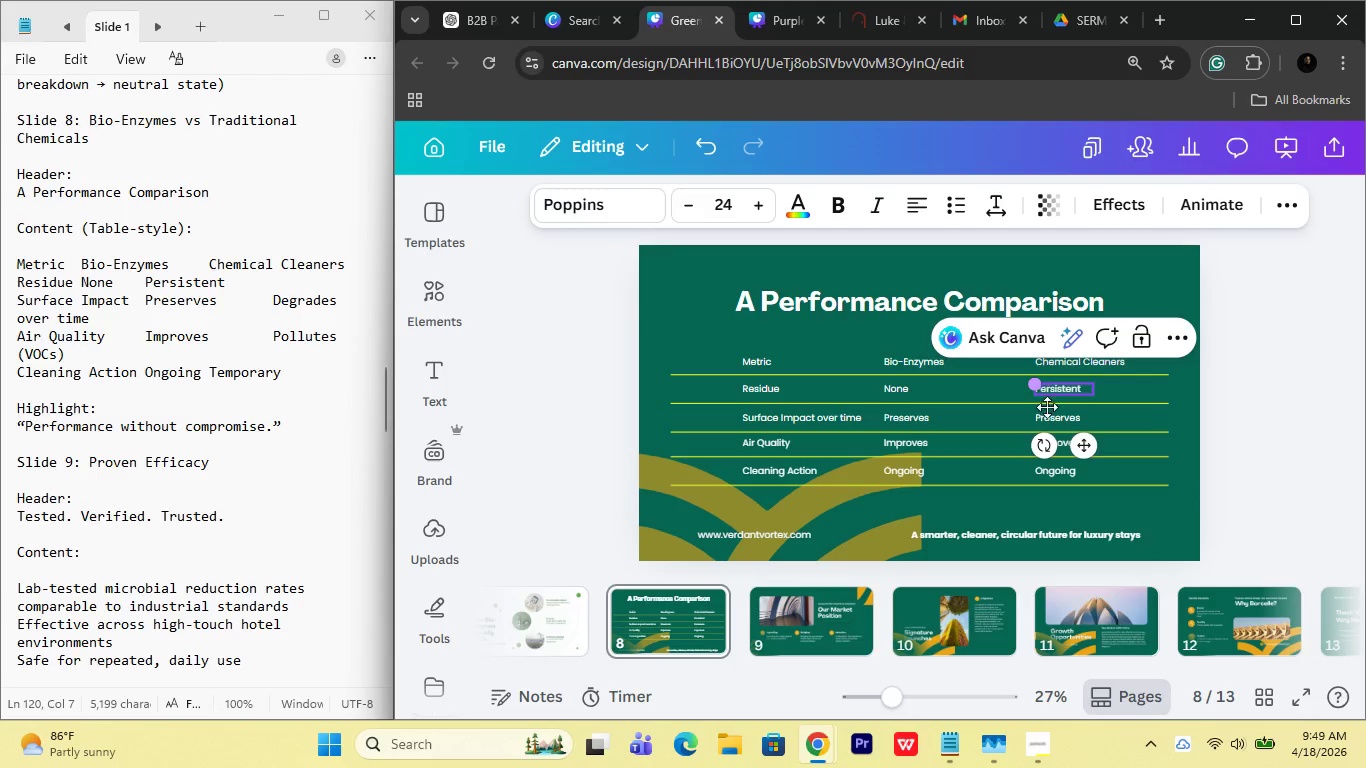 
double_click([1050, 417])
 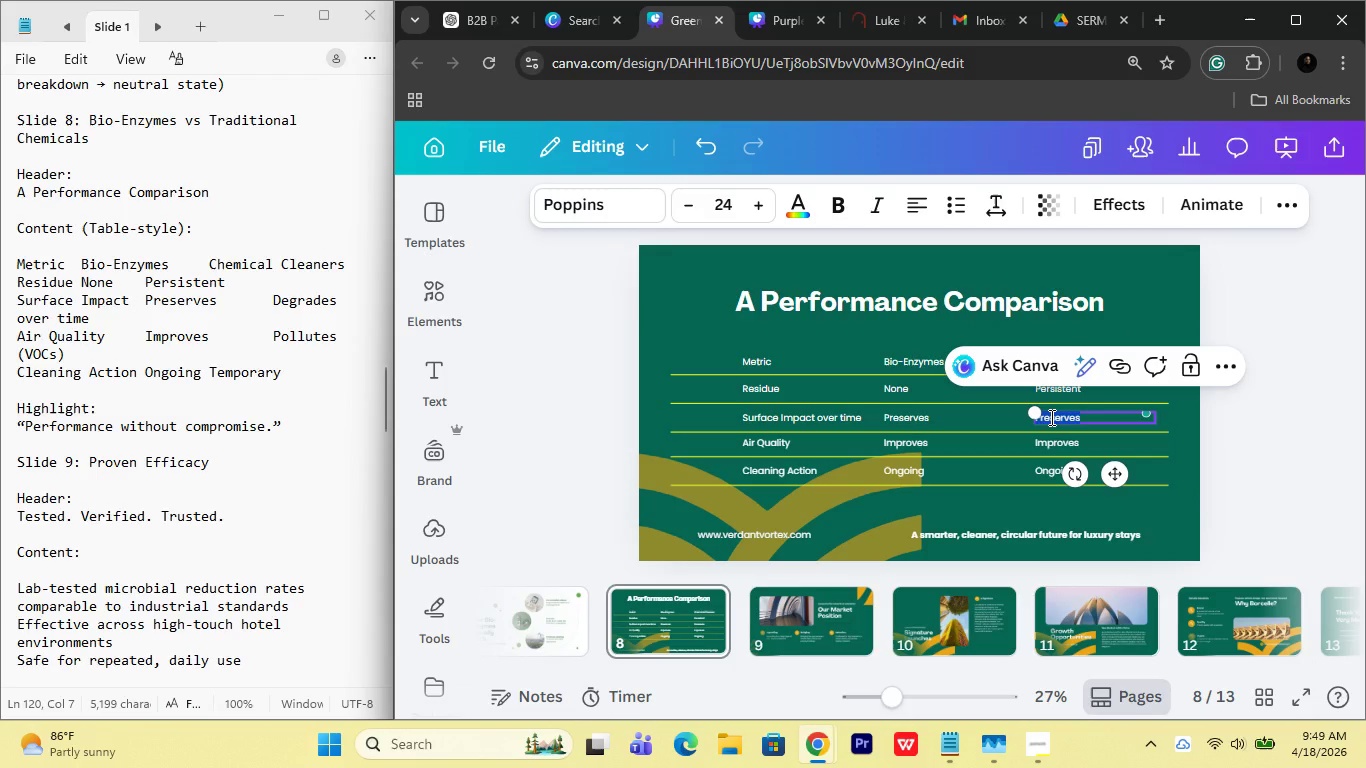 
key(Control+ControlLeft)
 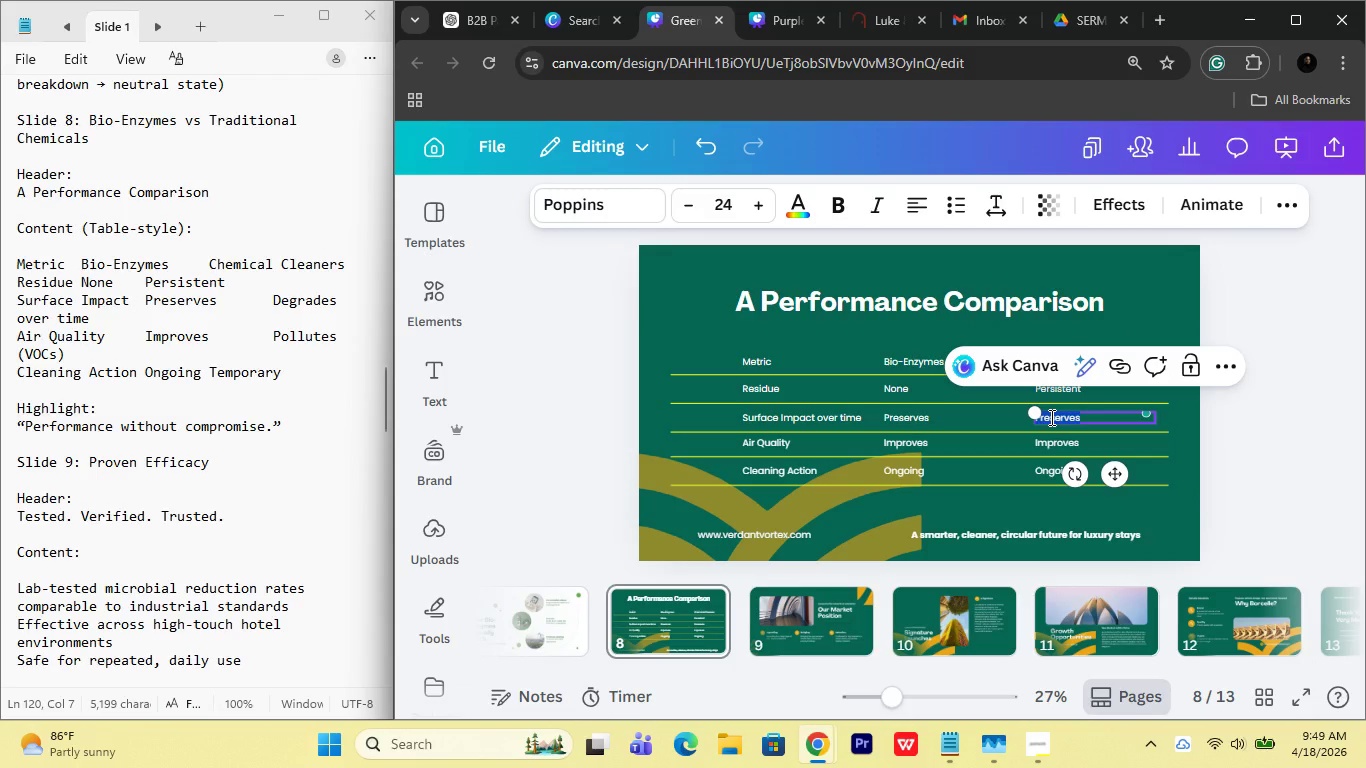 
key(Control+A)
 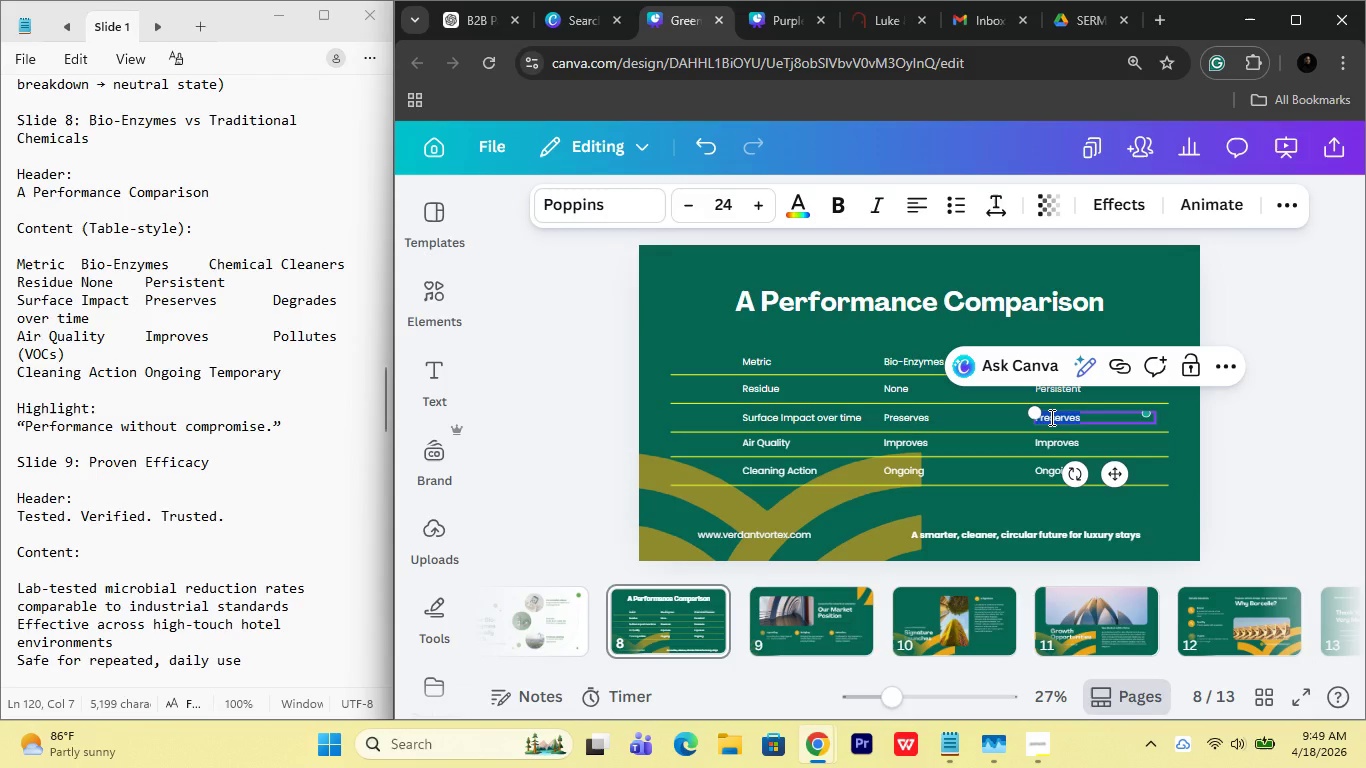 
type(Degrades over time)
 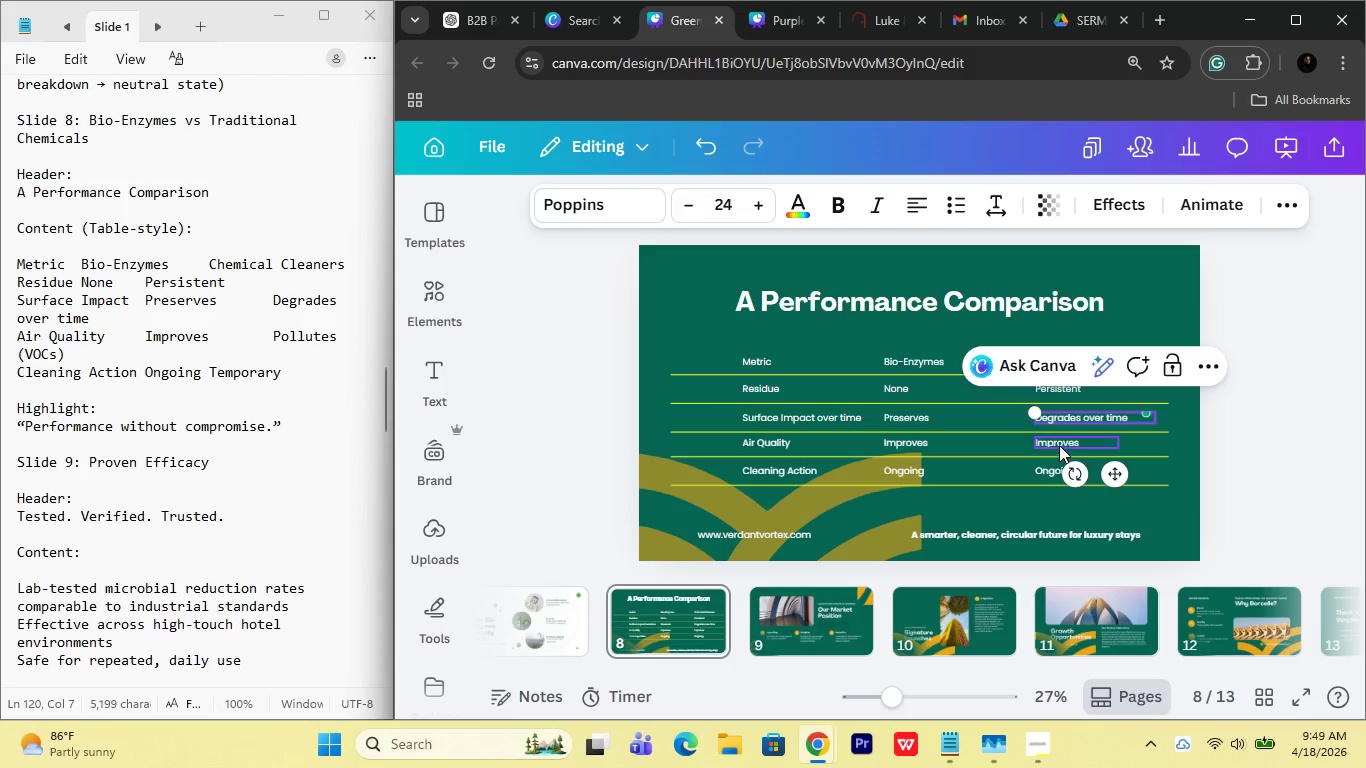 
double_click([1059, 445])
 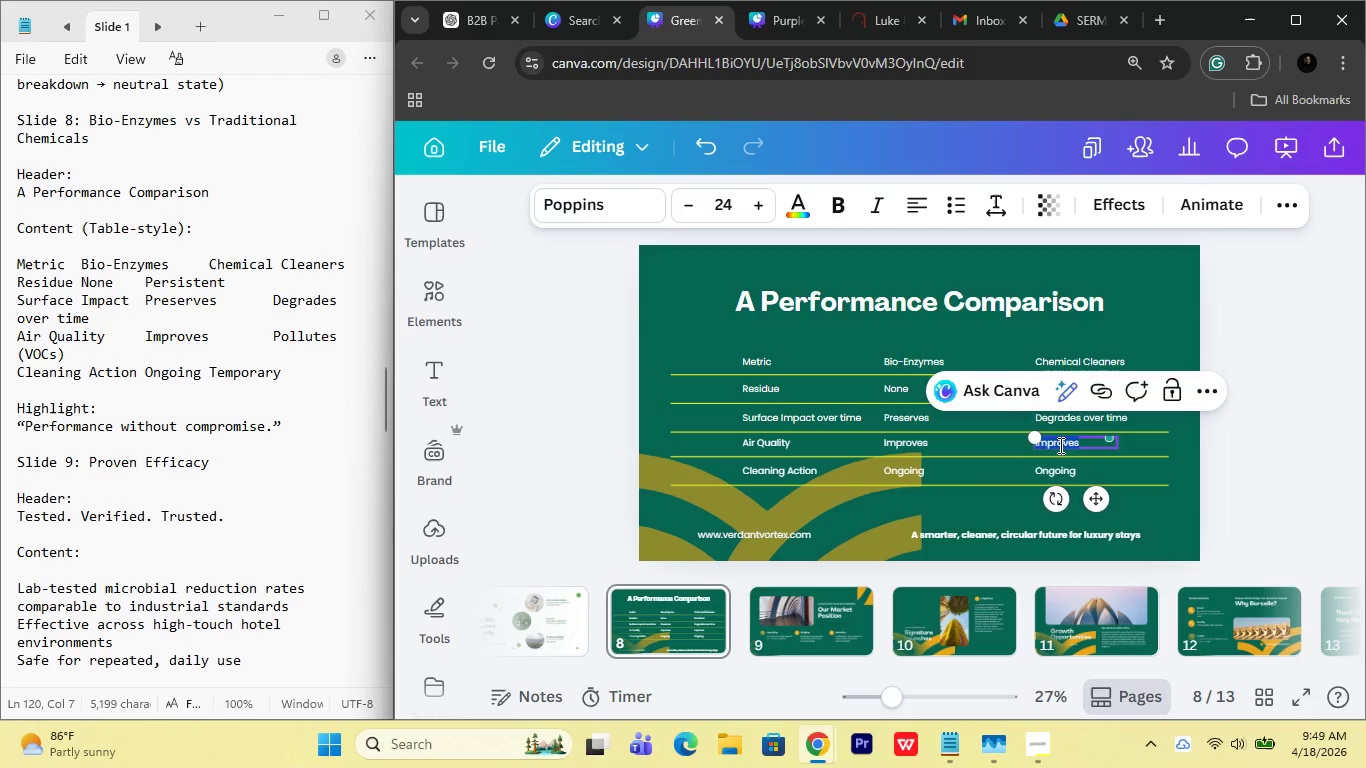 
key(Control+A)
 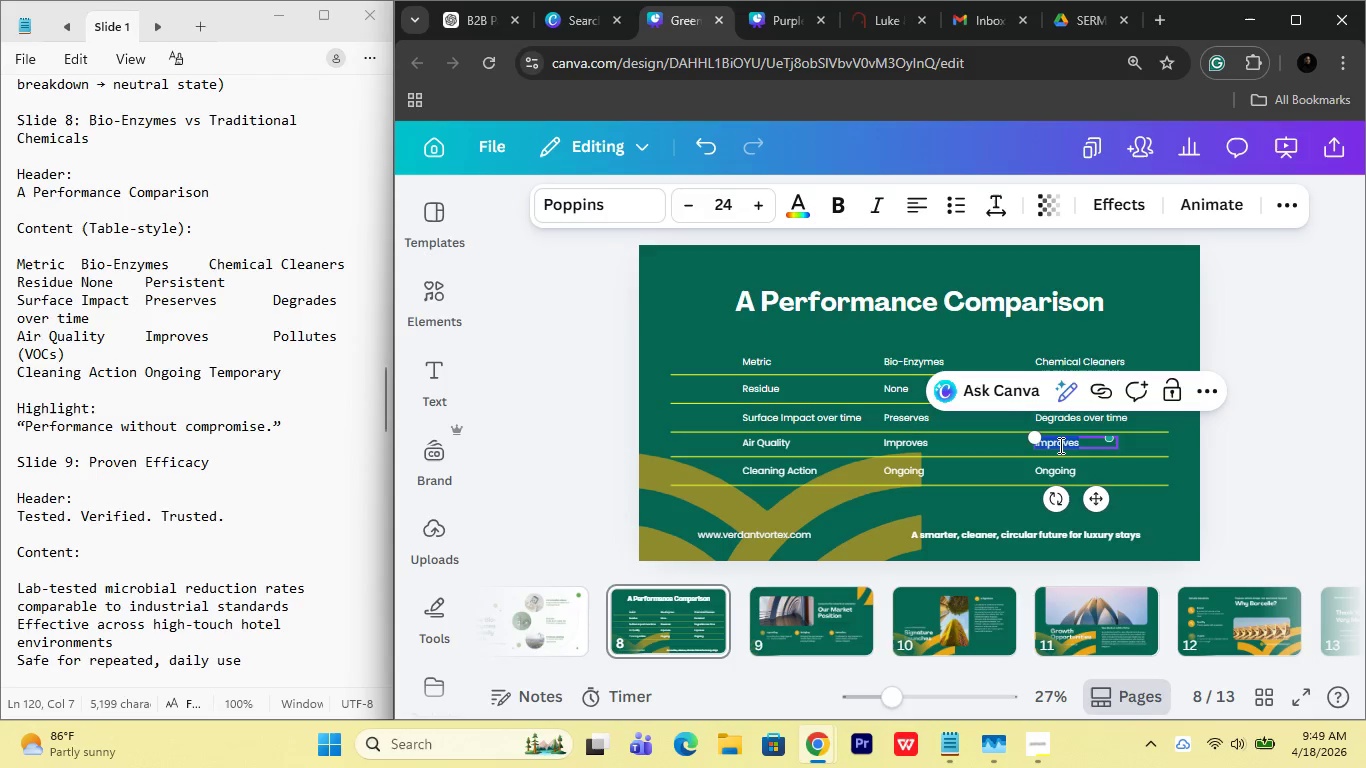 
type(Pollute)
 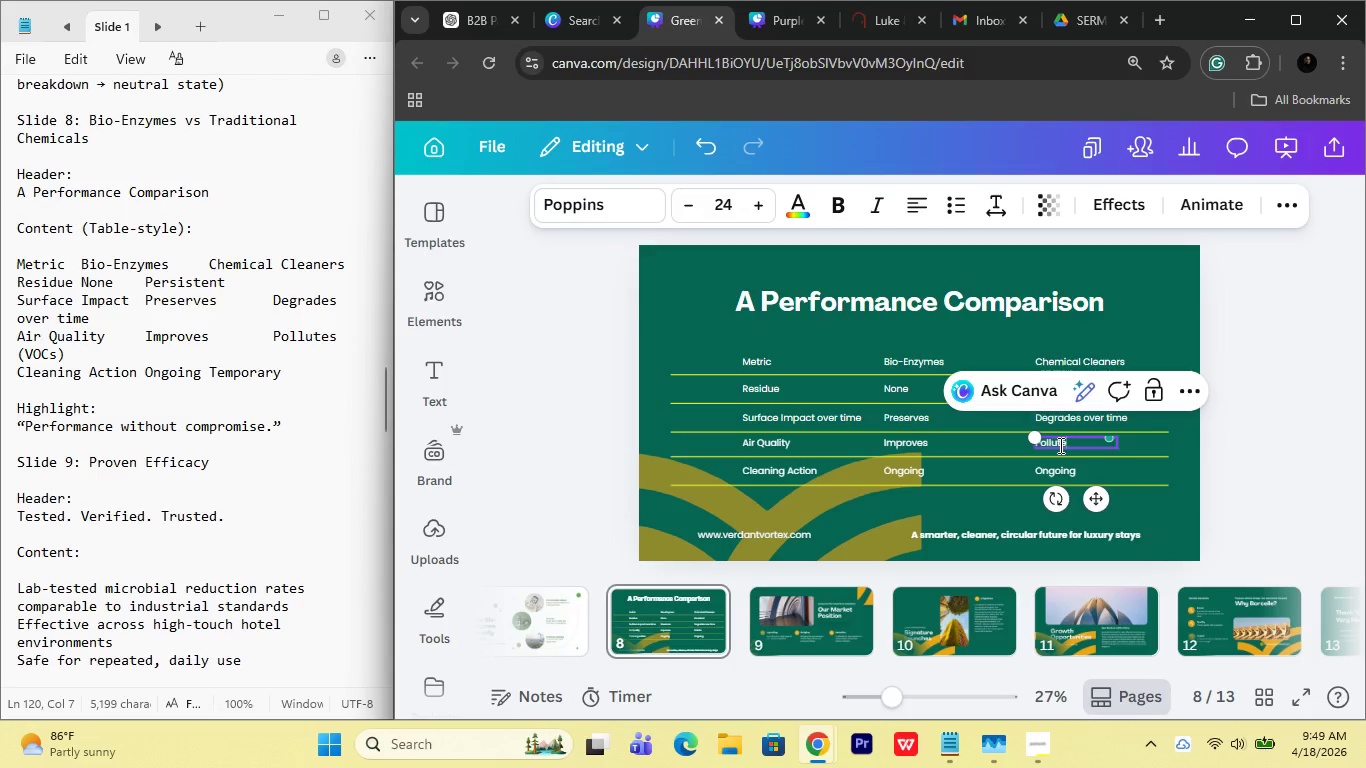 
key(S)
 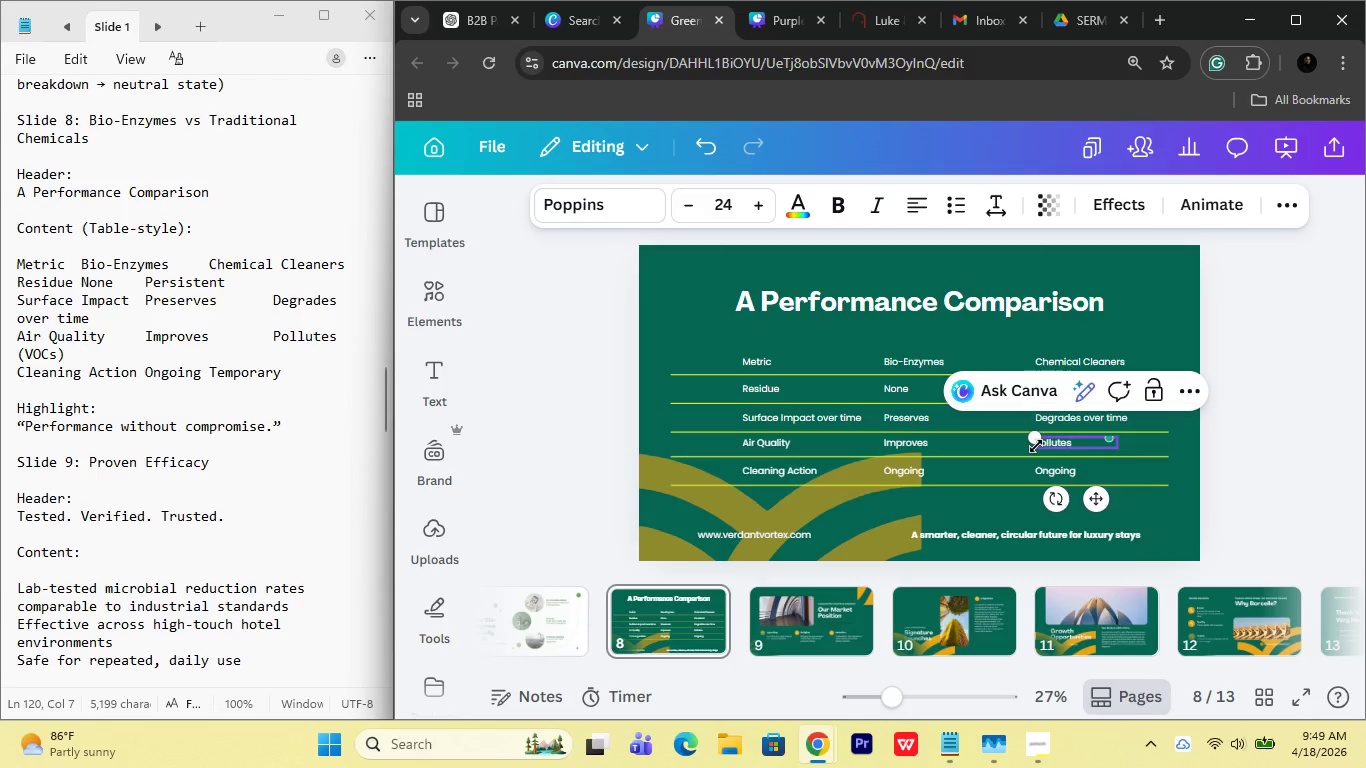 
double_click([1044, 465])
 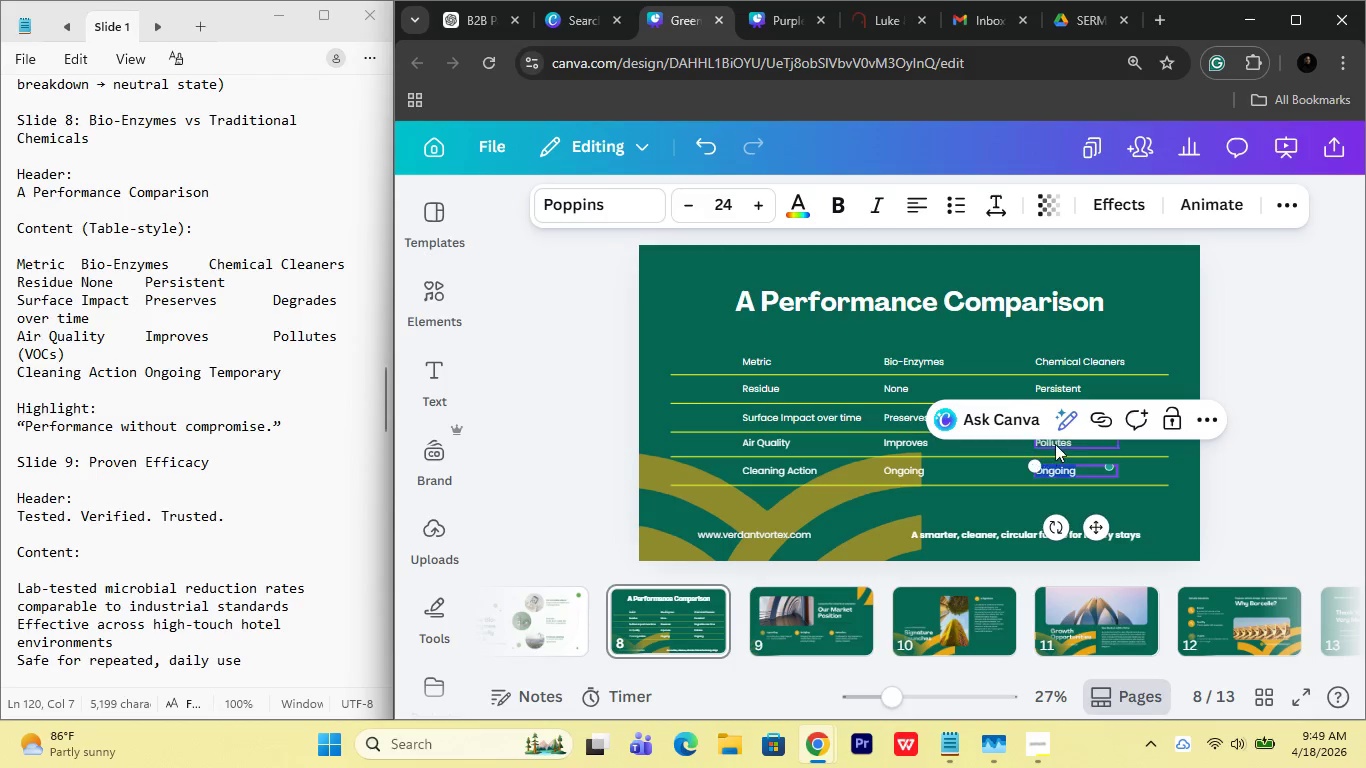 
key(Control+ControlLeft)
 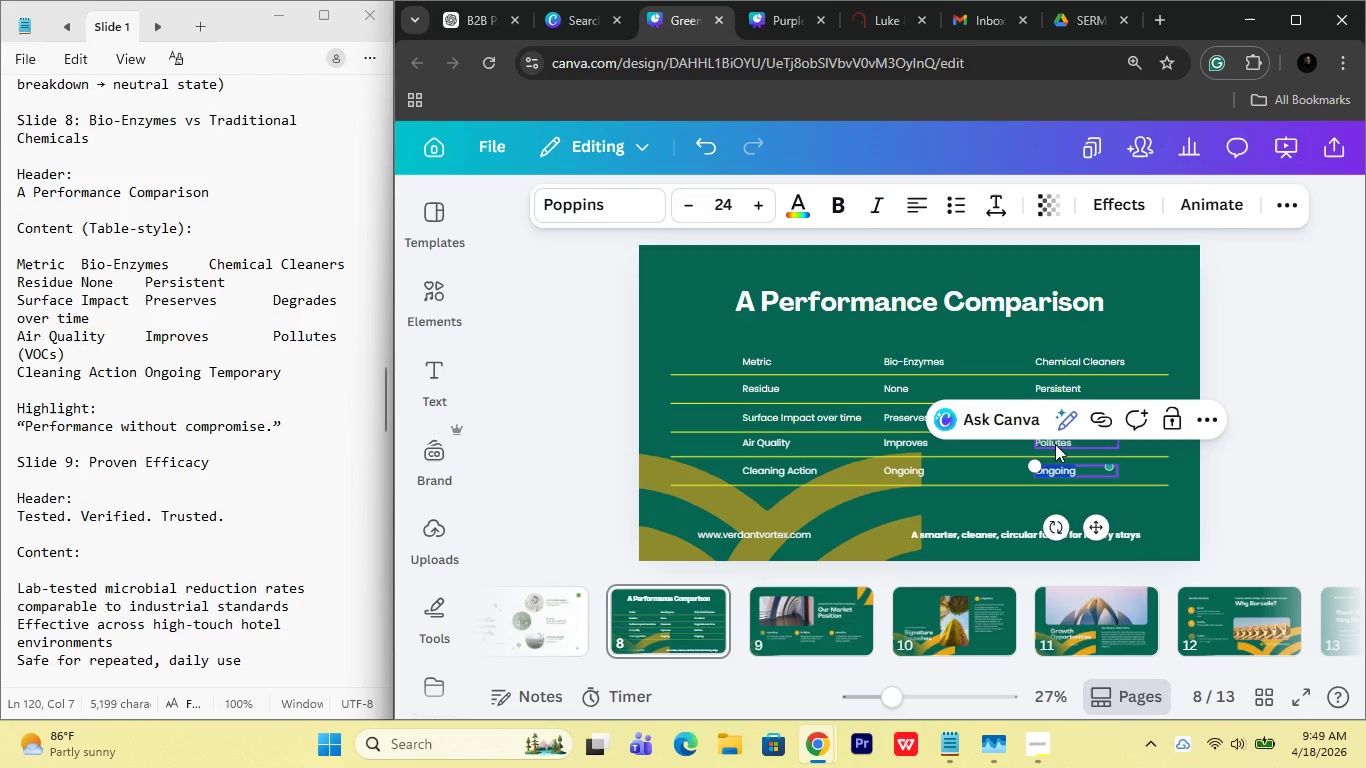 
key(Control+A)
 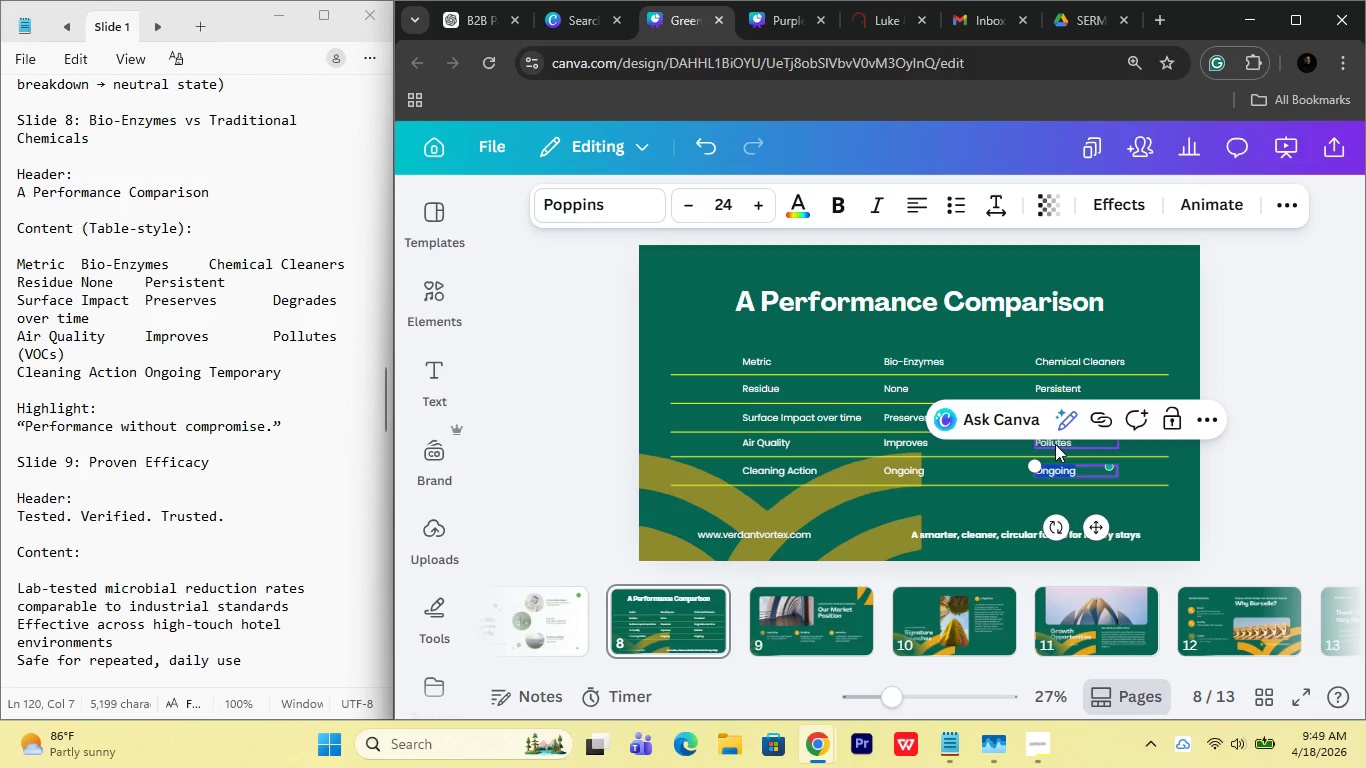 
type(Teporary)
 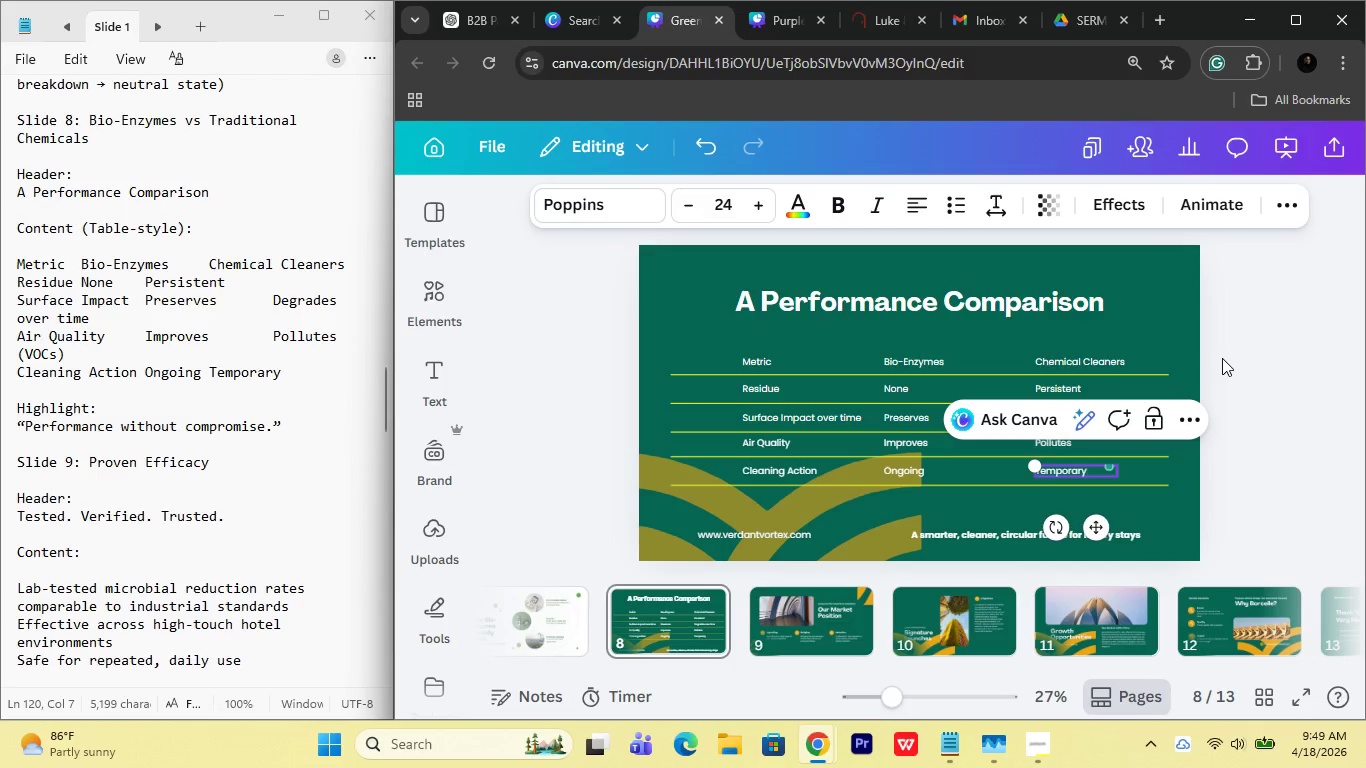 
left_click([1222, 358])
 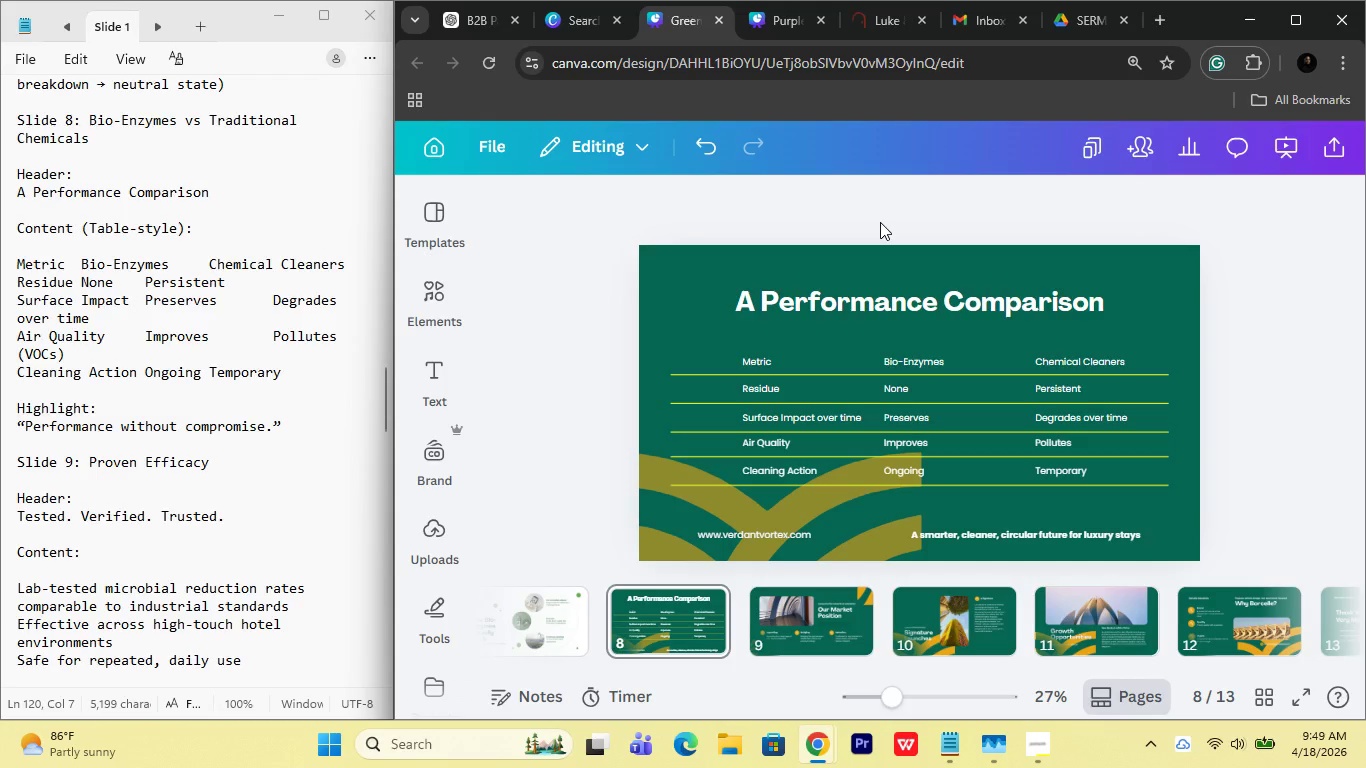 
wait(13.33)
 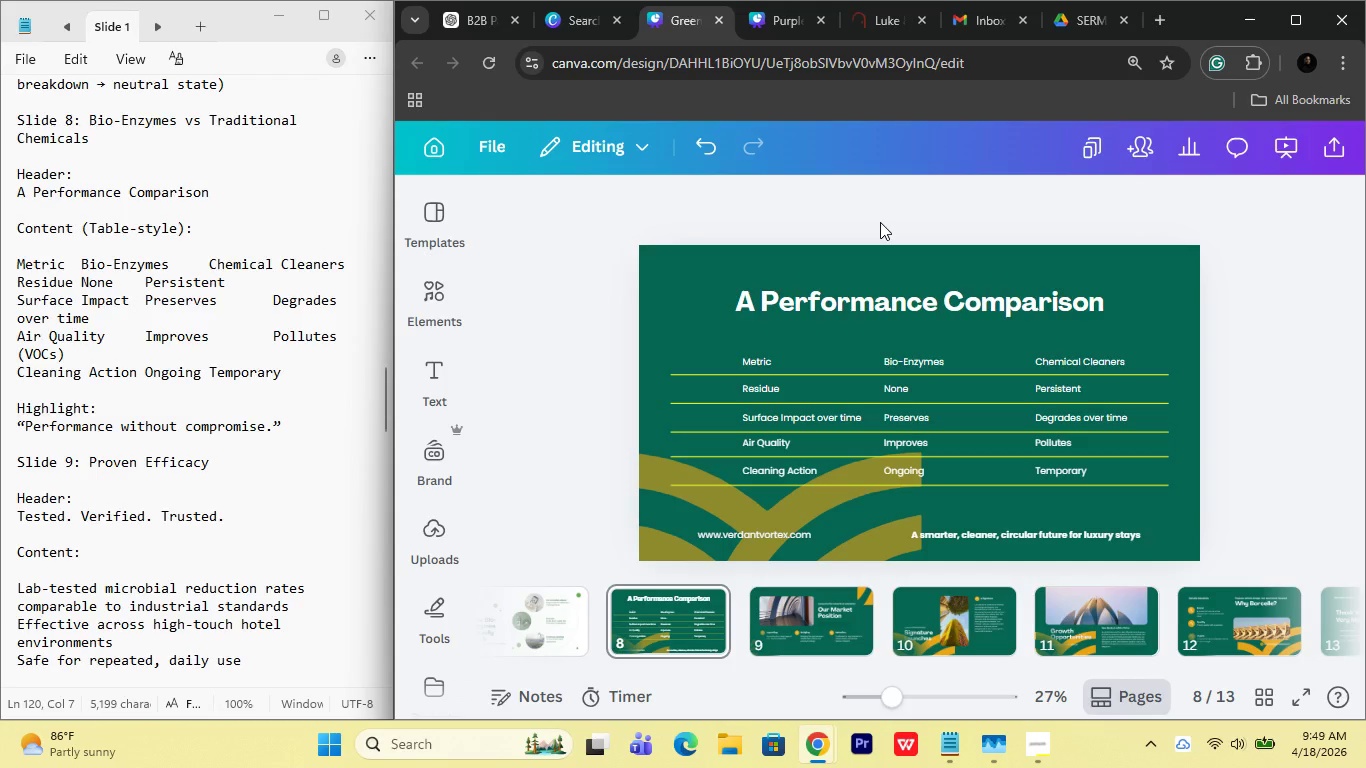 
left_click([1220, 381])
 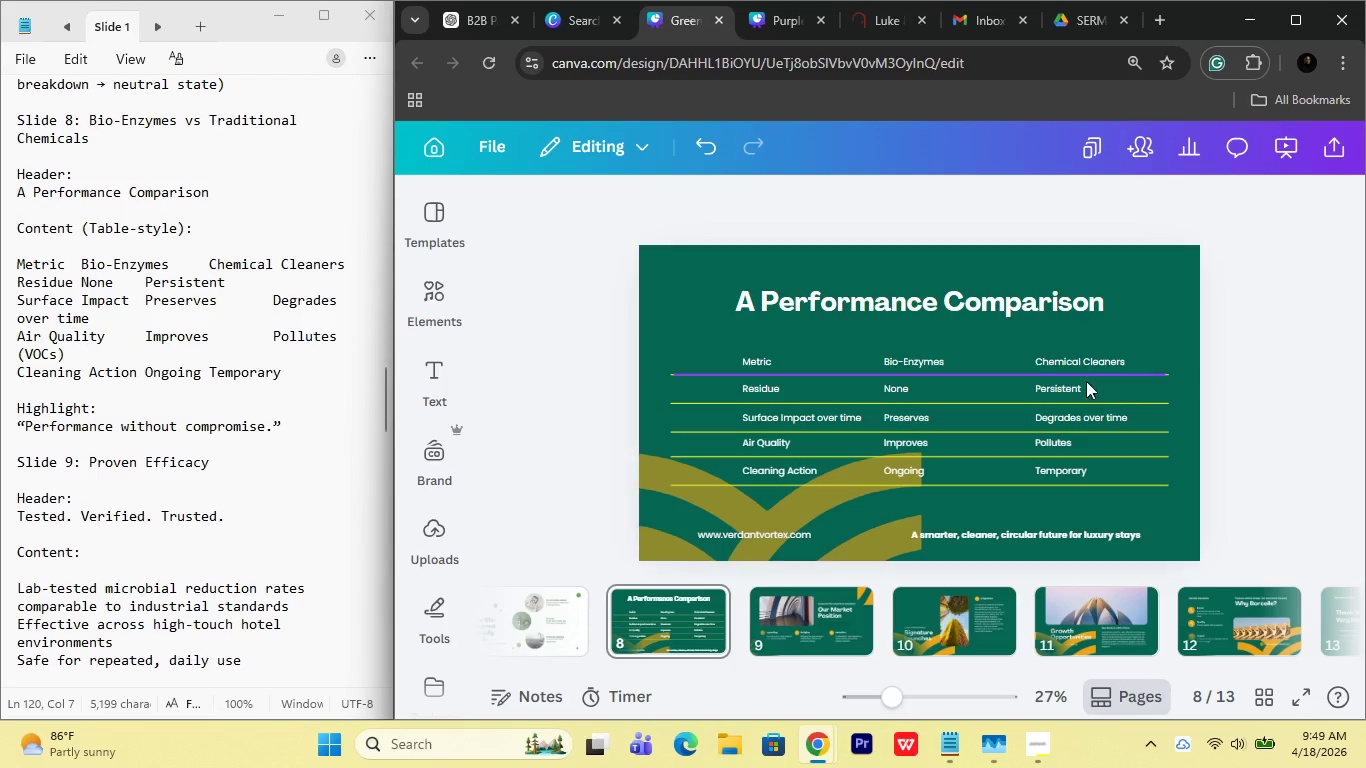 
left_click([933, 364])
 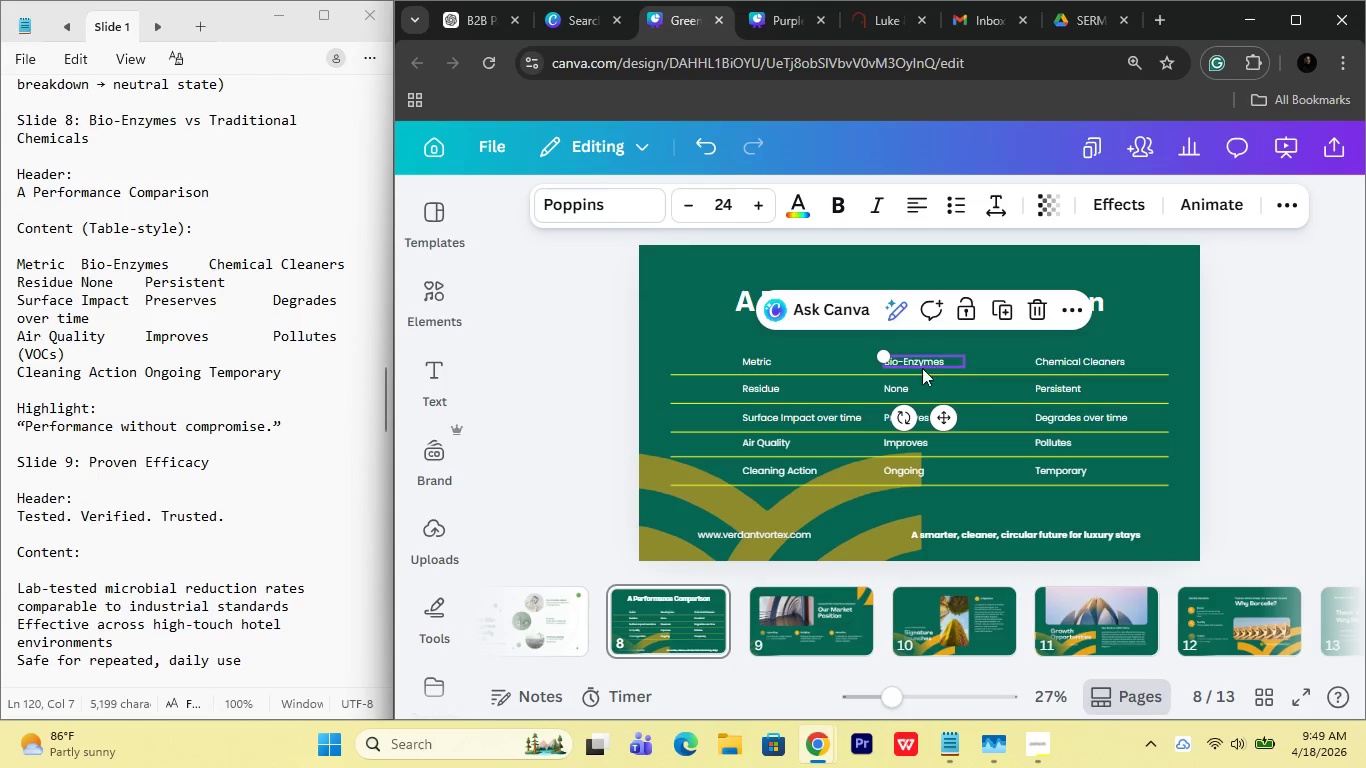 
hold_key(key=ShiftLeft, duration=3.73)
left_click([905, 420])
 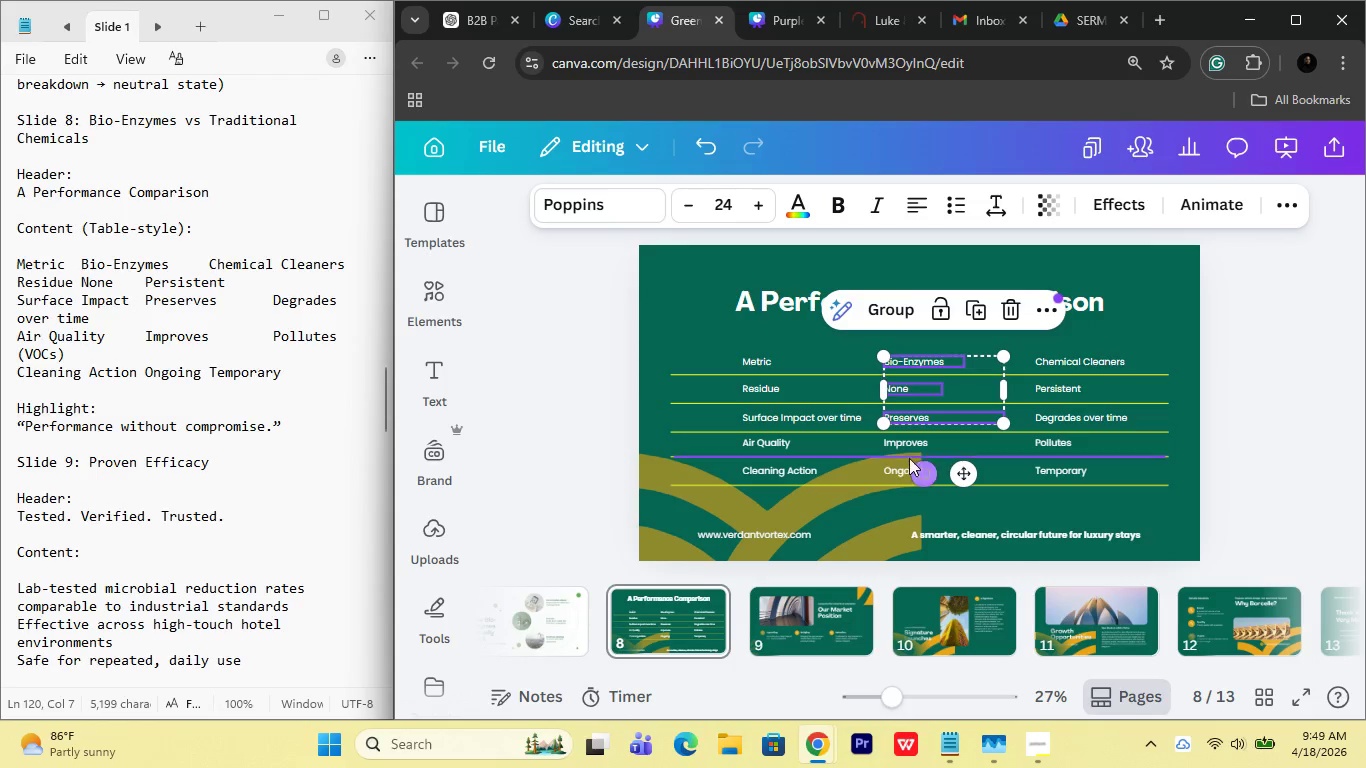 
left_click([904, 438])
 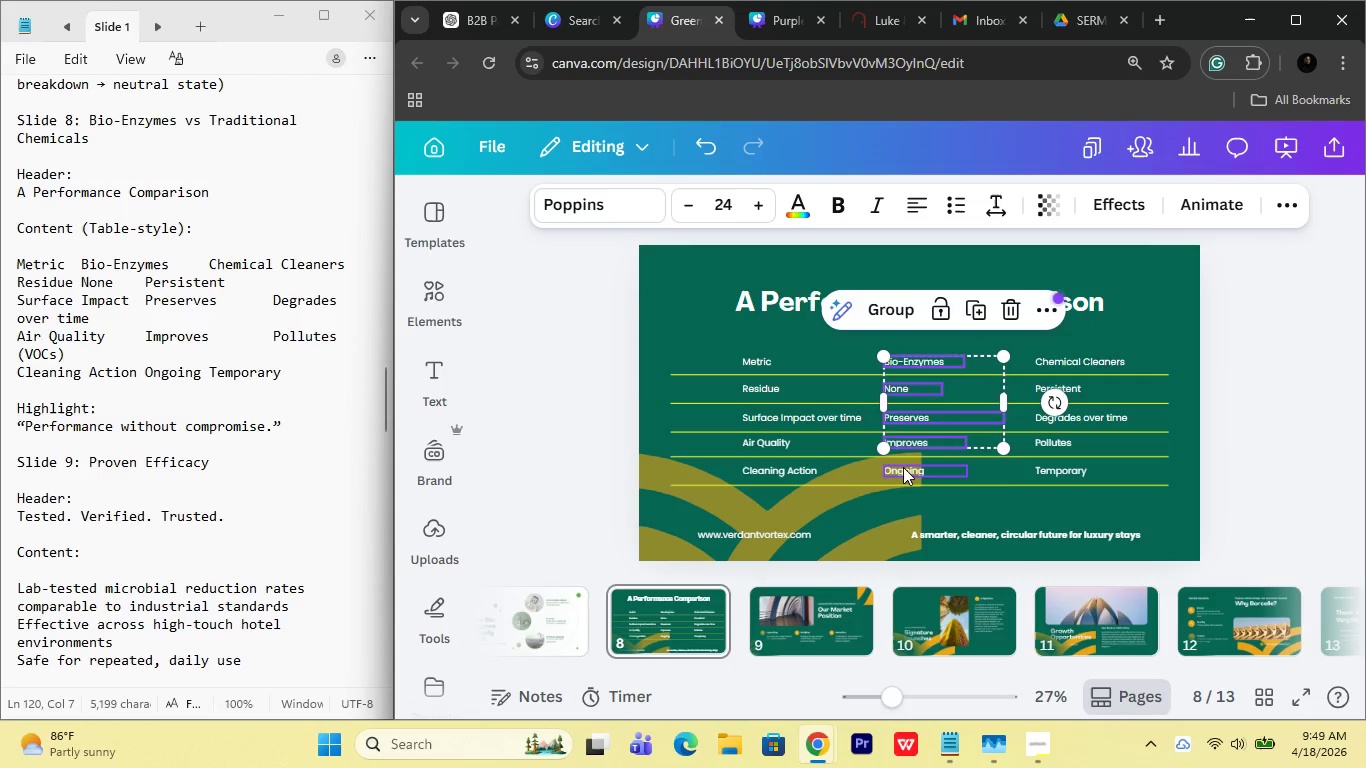 
left_click([903, 467])
 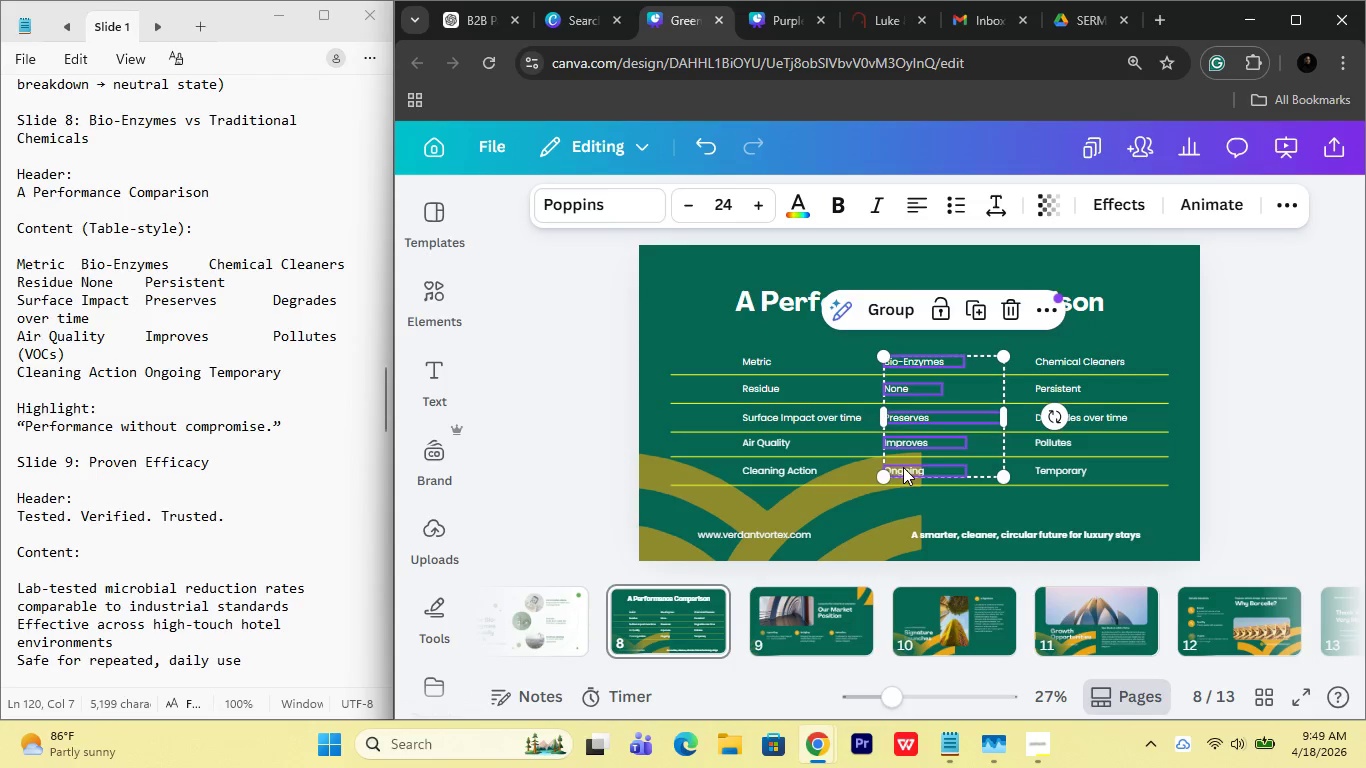 
hold_key(key=ArrowRight, duration=3.5)
 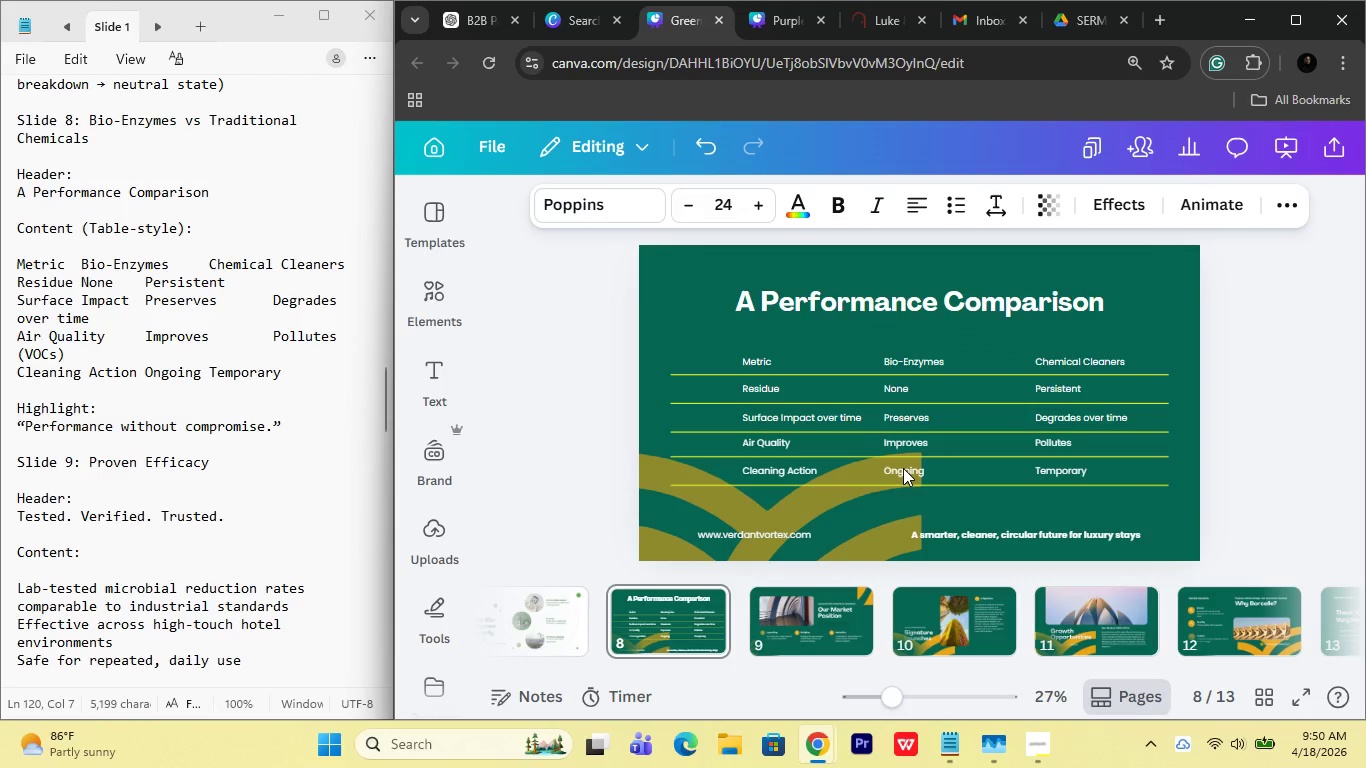 
key(ArrowLeft)
 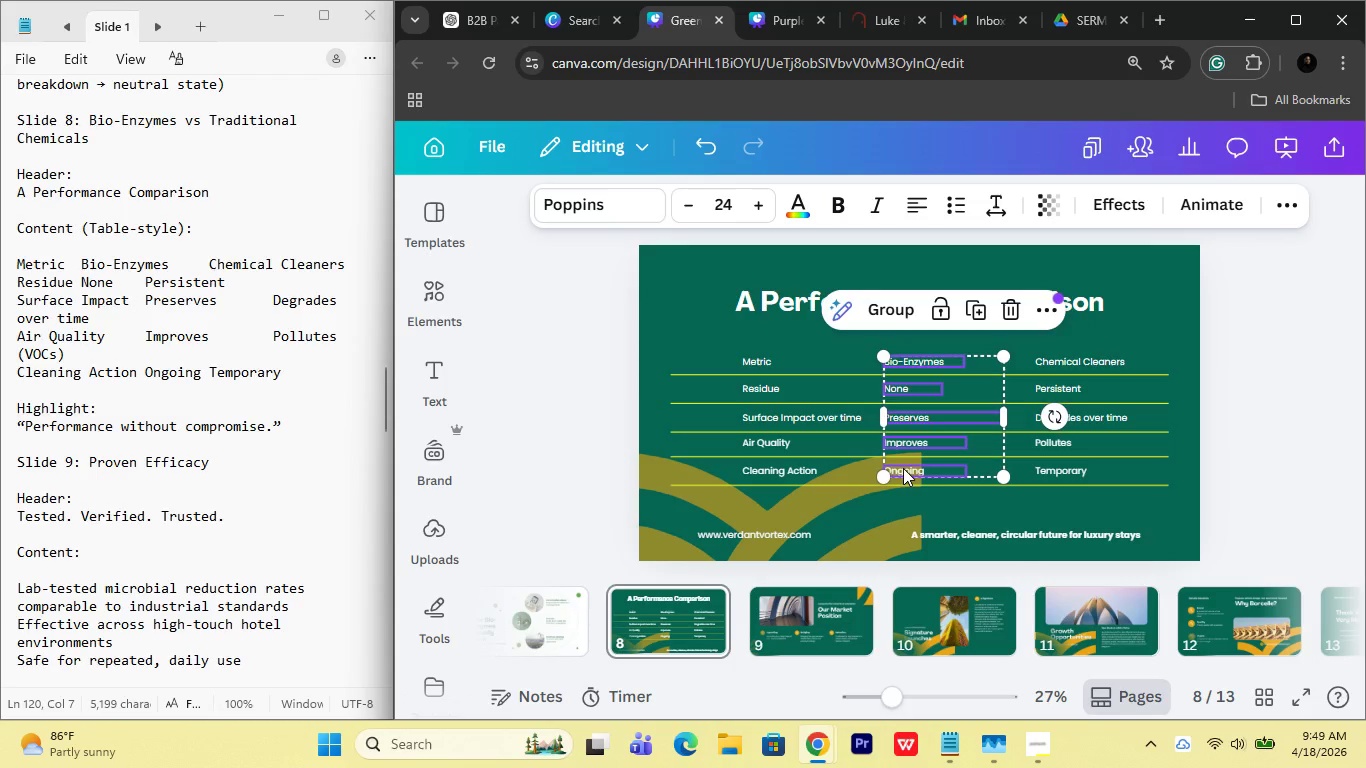 
key(ArrowLeft)
 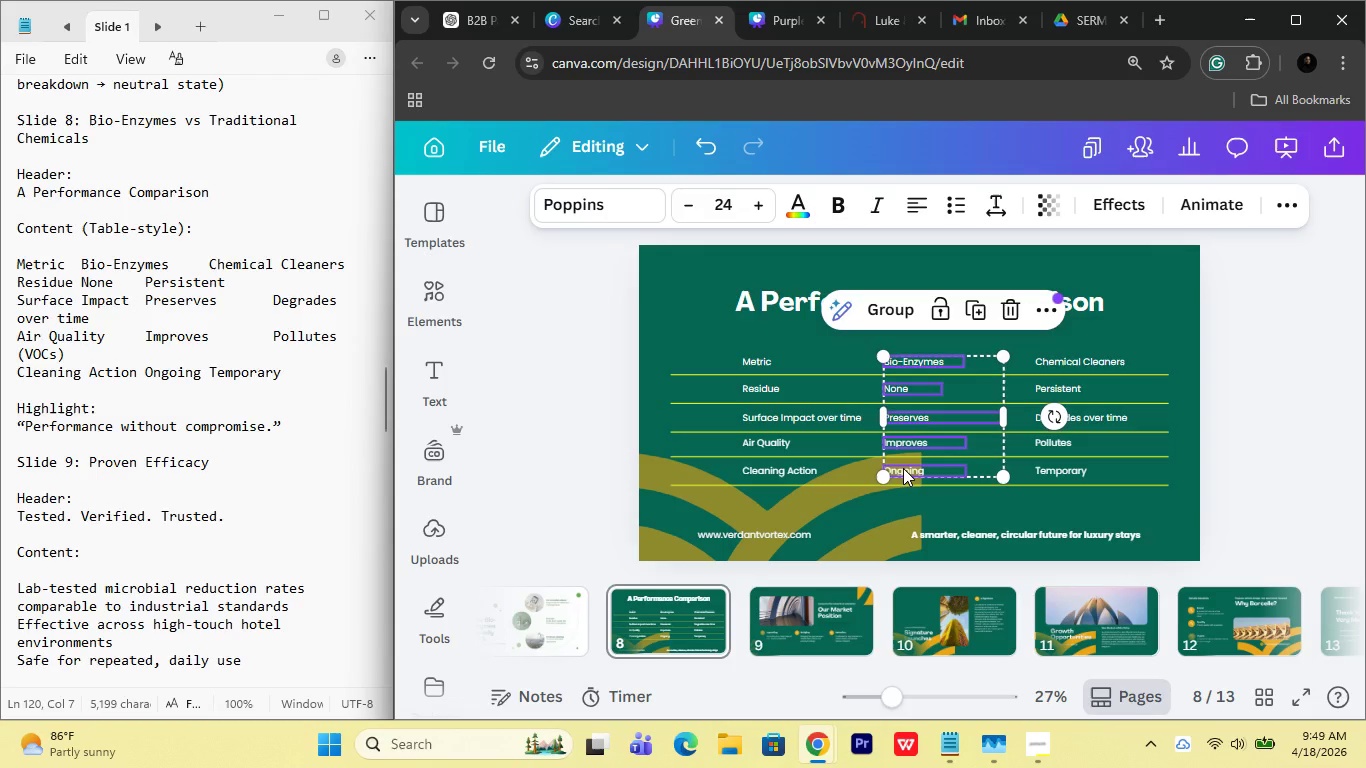 
hold_key(key=ArrowRight, duration=1.5)
 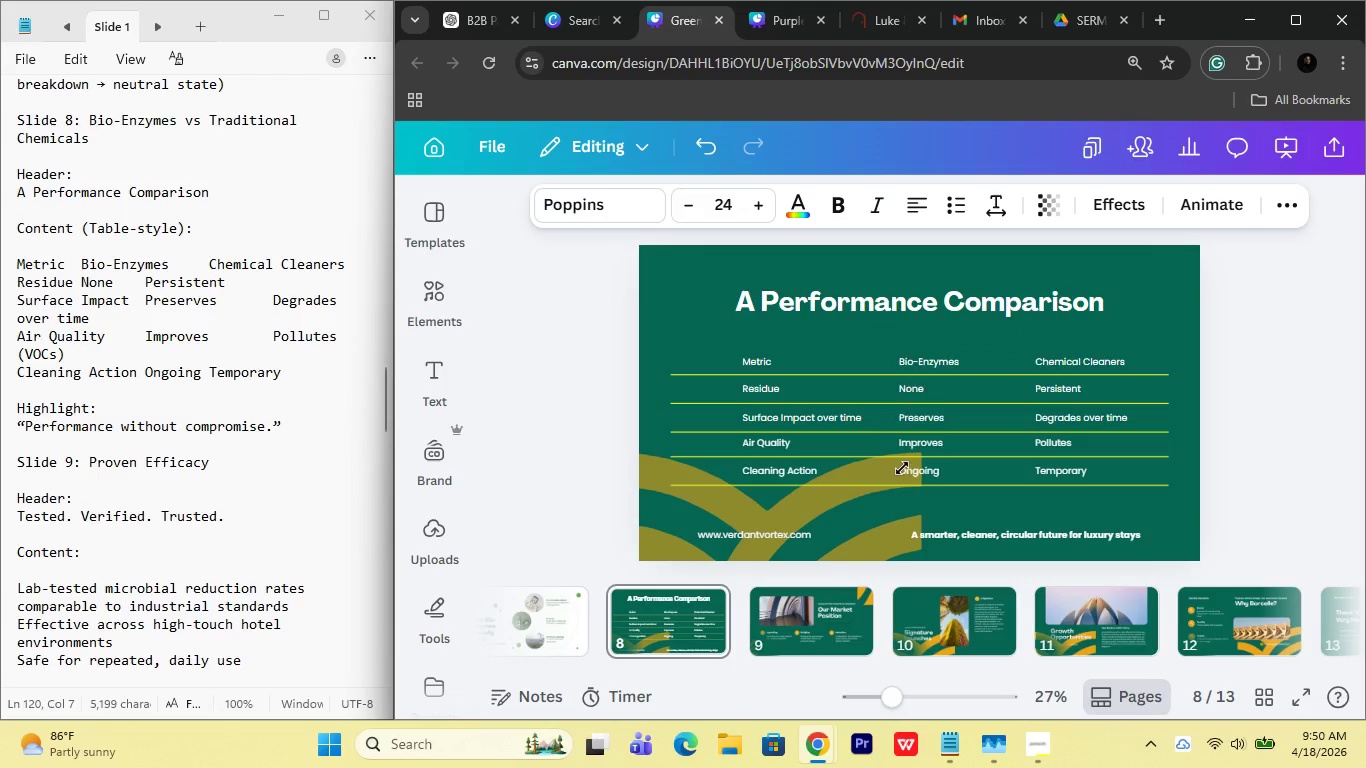 
hold_key(key=ArrowRight, duration=1.5)
 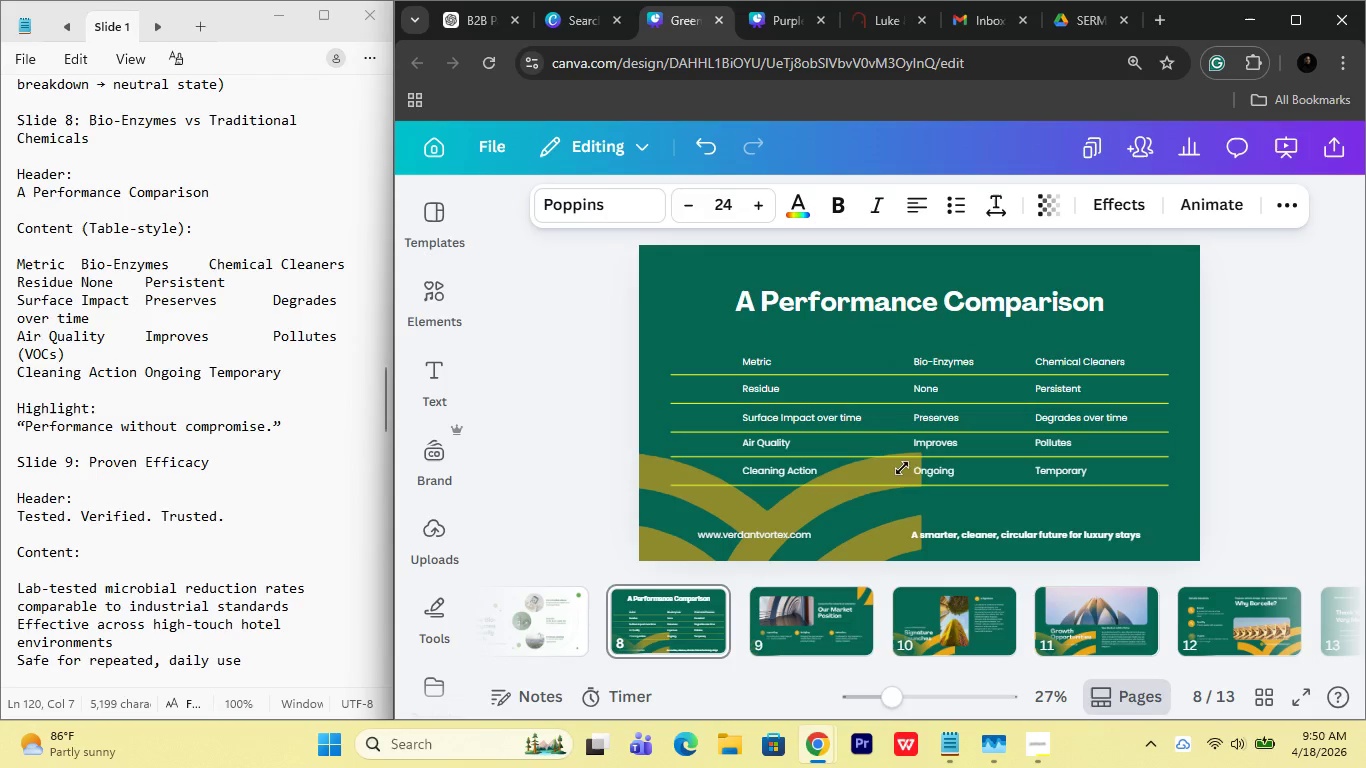 
hold_key(key=ArrowRight, duration=0.64)
 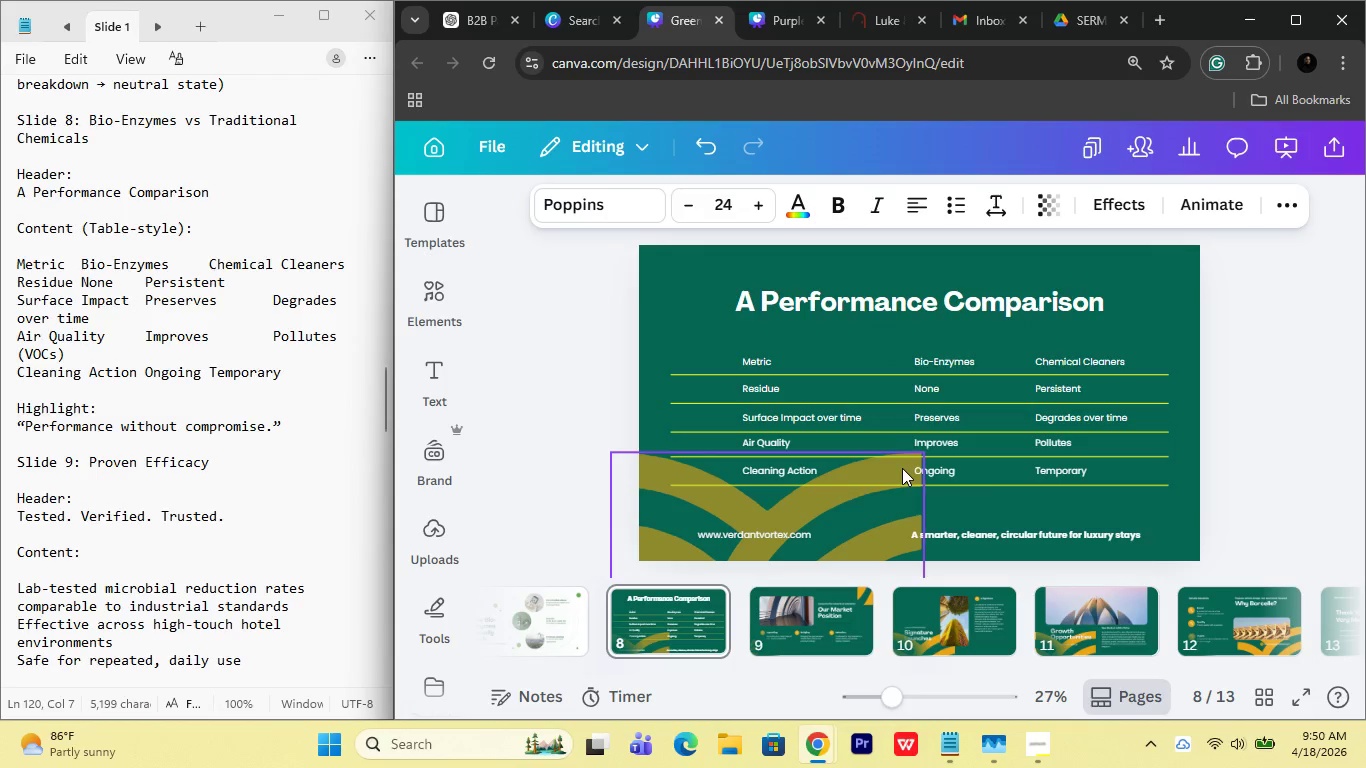 
key(ArrowRight)
 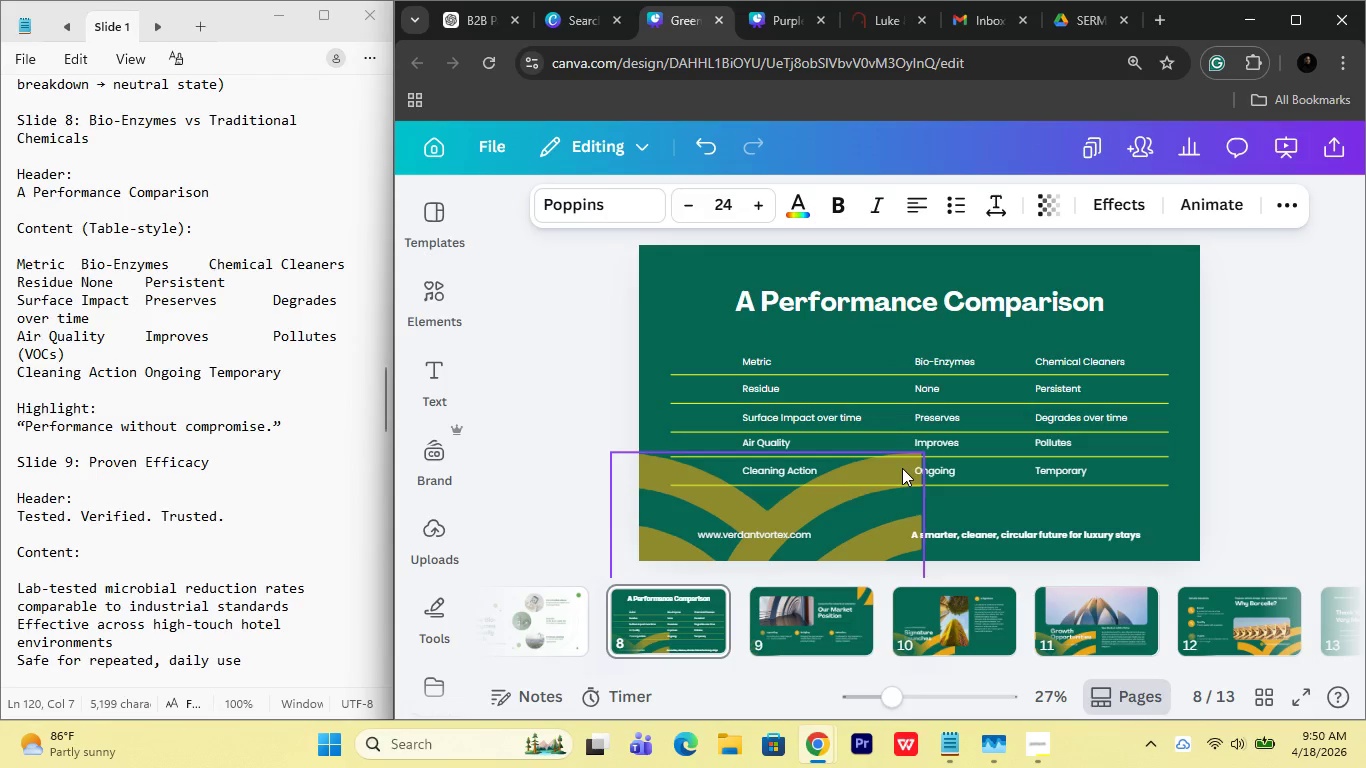 
key(ArrowRight)
 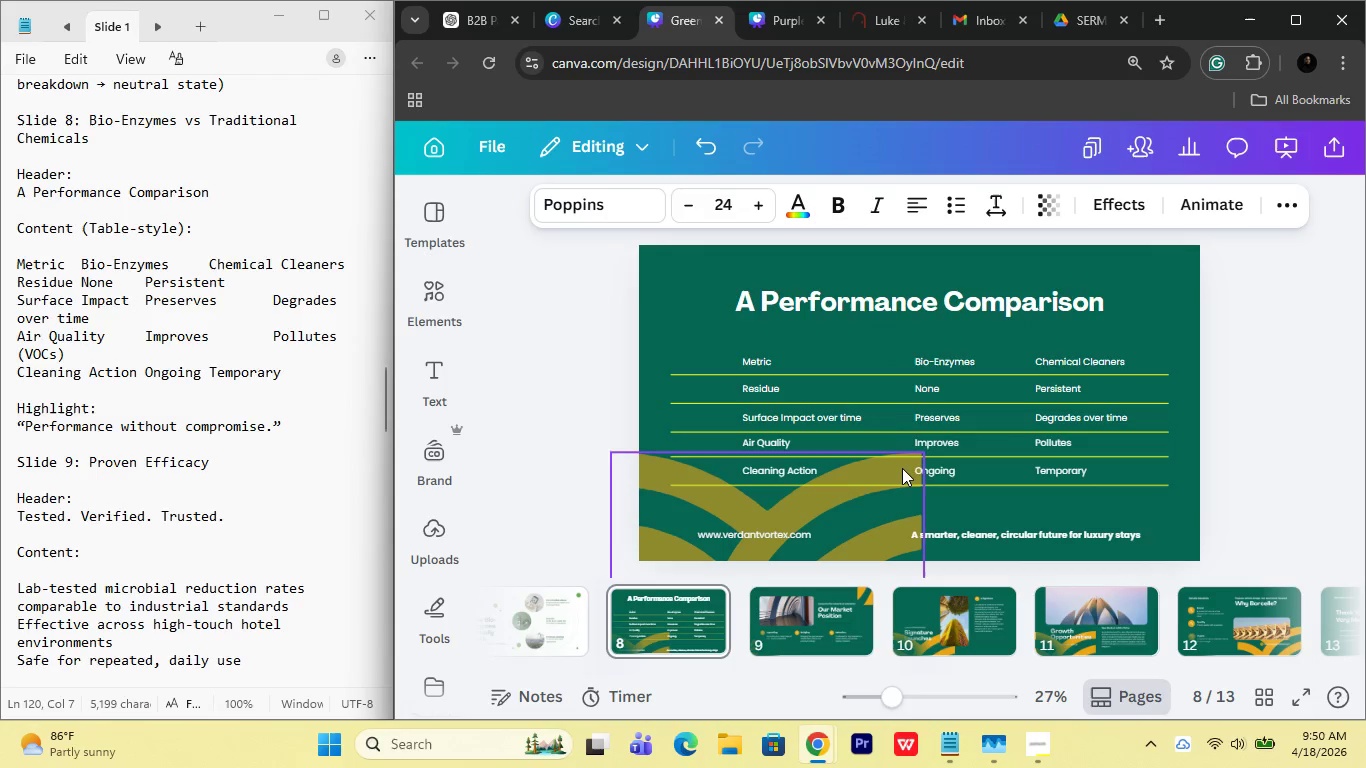 
key(ArrowRight)
 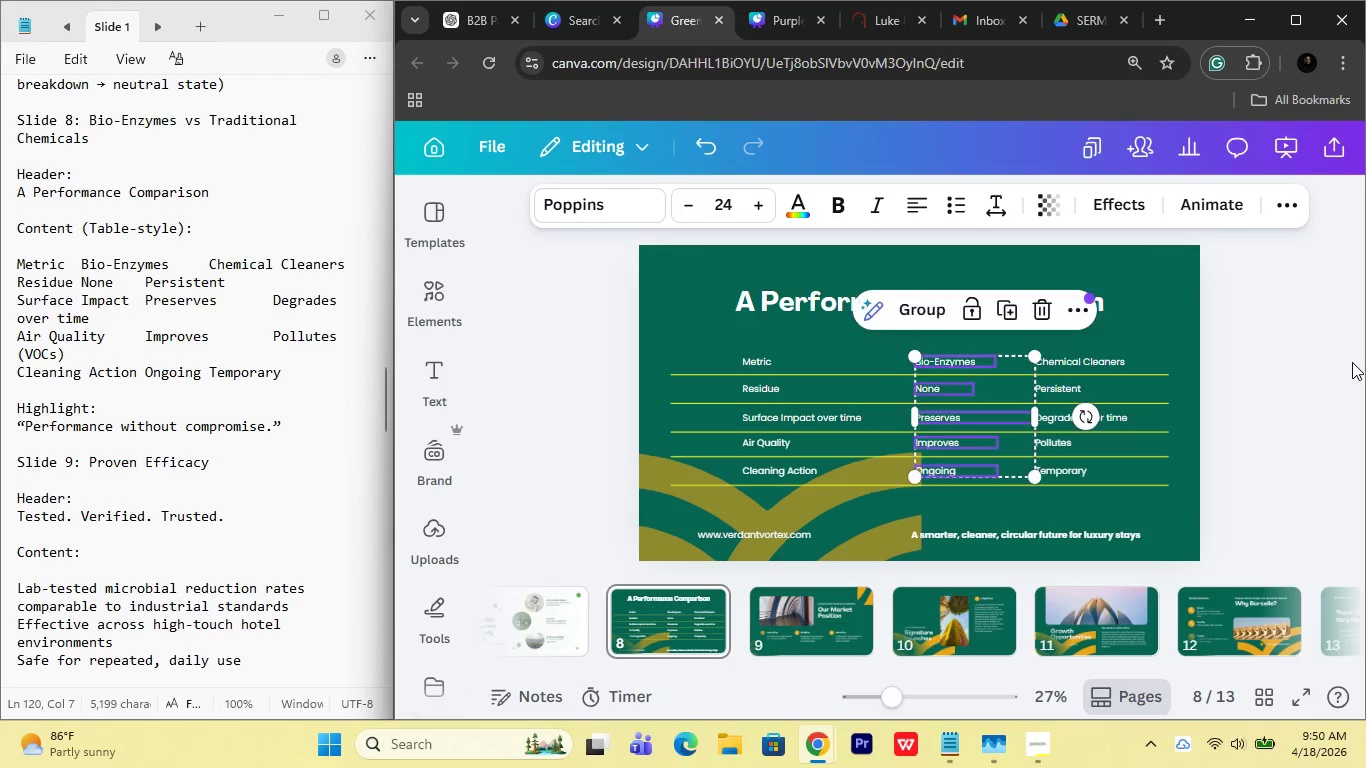 
key(ArrowRight)
 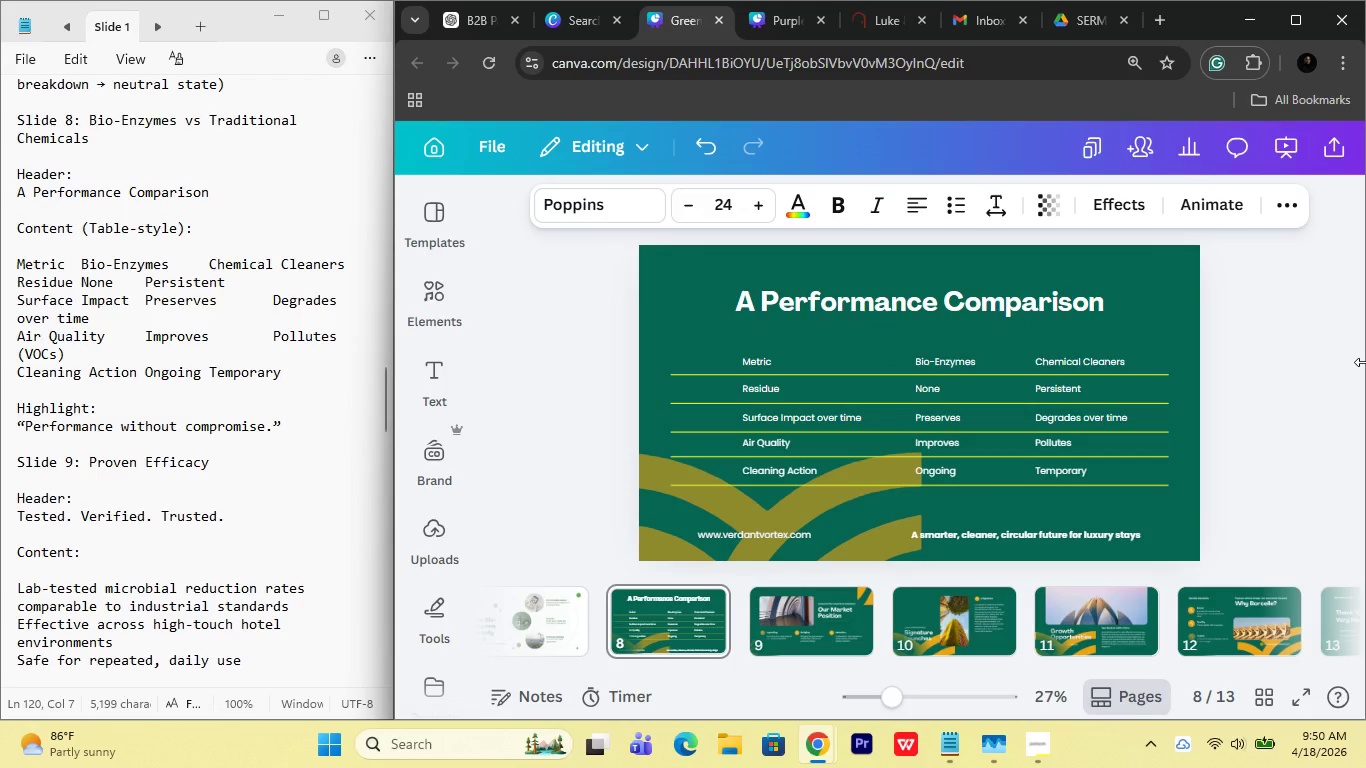 
key(ArrowRight)
 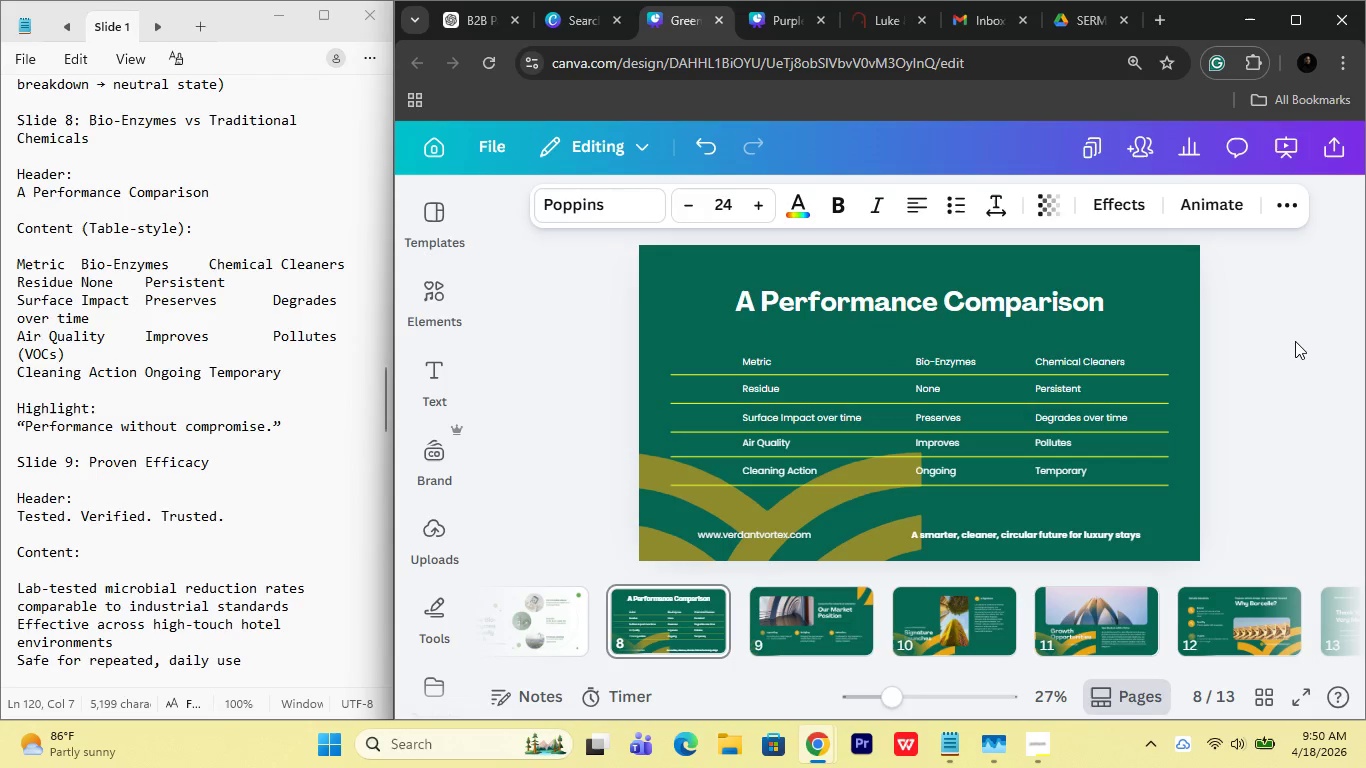 
left_click([1295, 341])
 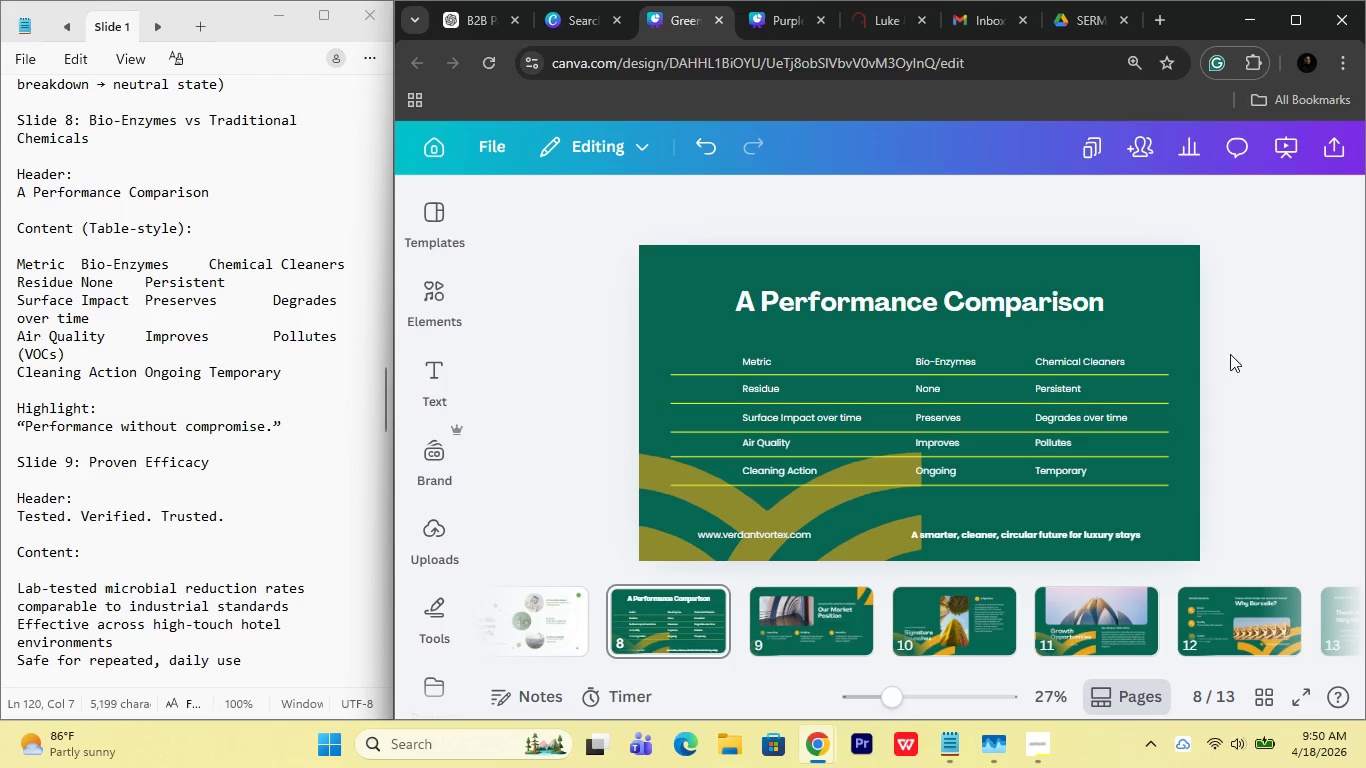 
left_click_drag(start_coordinate=[1151, 359], to_coordinate=[1172, 496])
 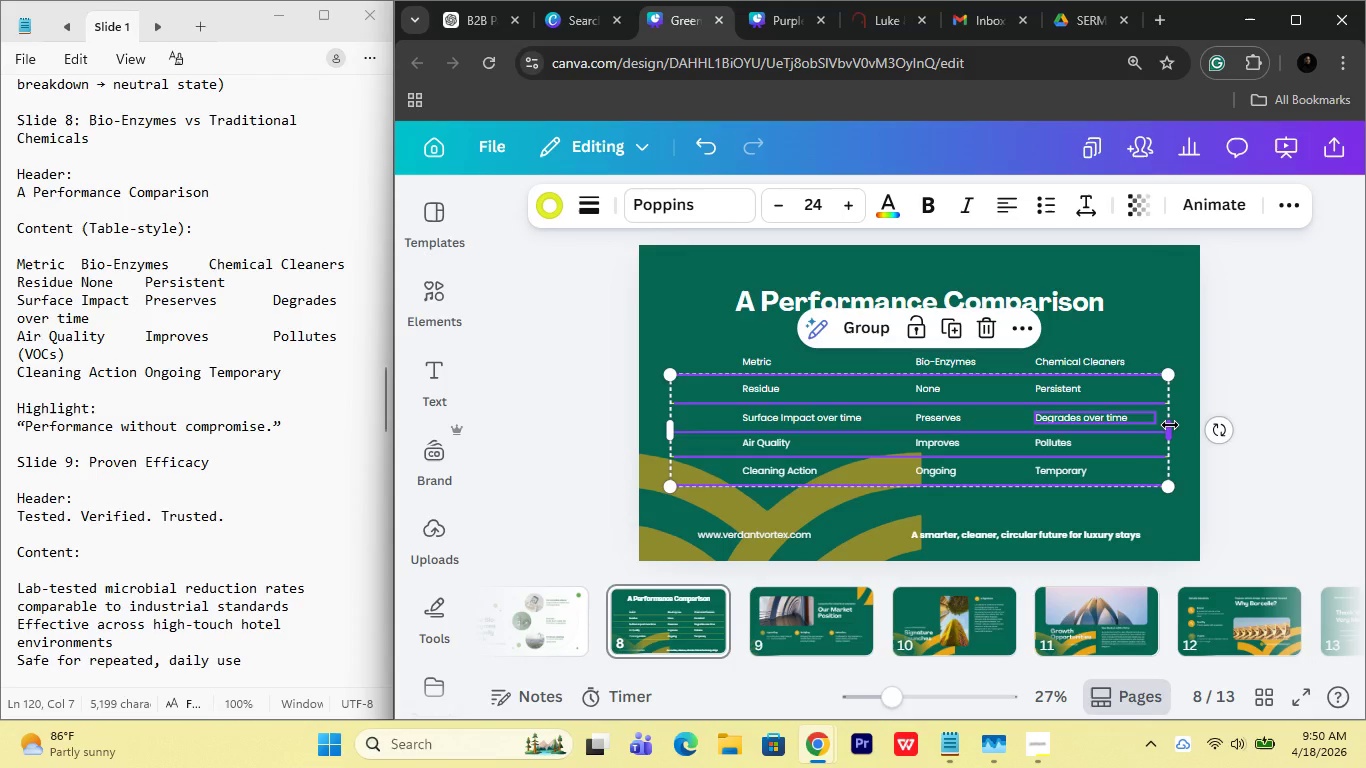 
hold_key(key=AltRight, duration=2.64)
left_click_drag(start_coordinate=[1170, 425], to_coordinate=[1147, 423])
 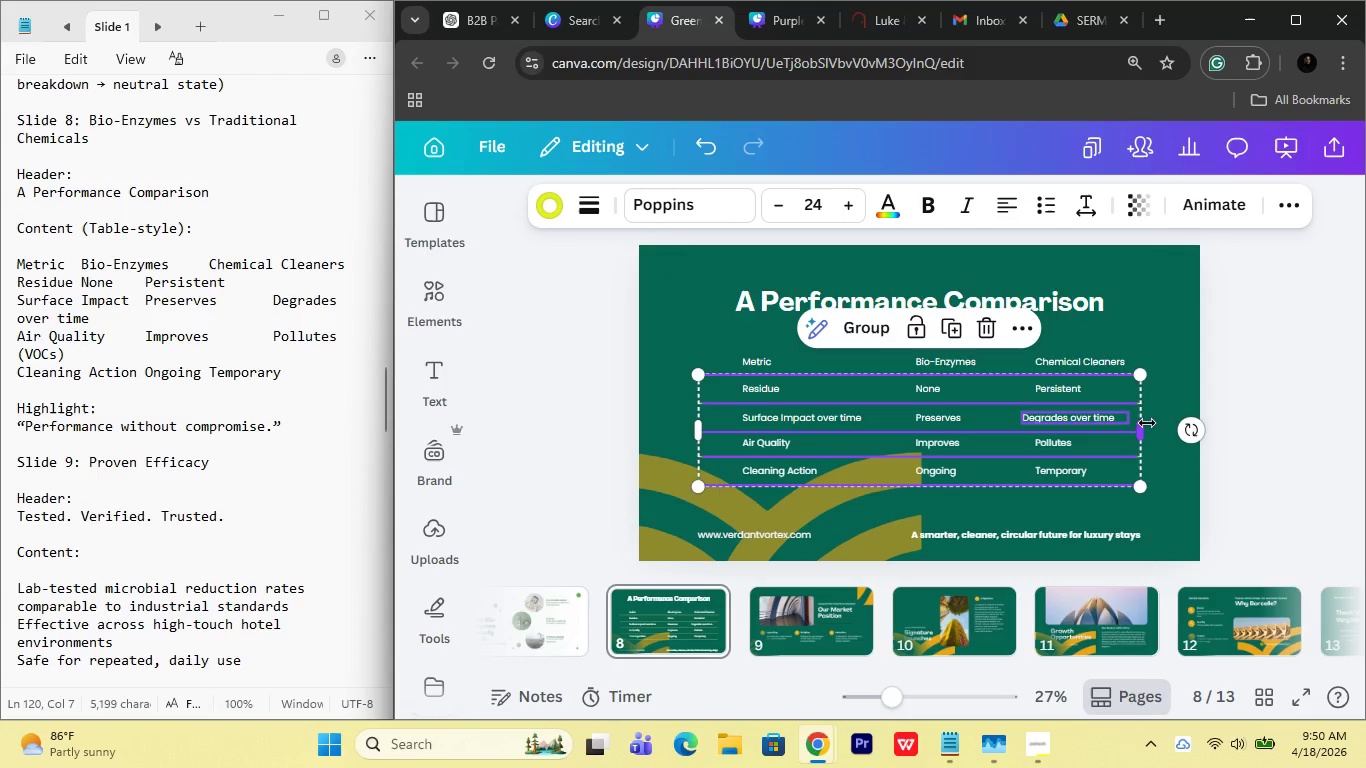 
key(Control+Z)
 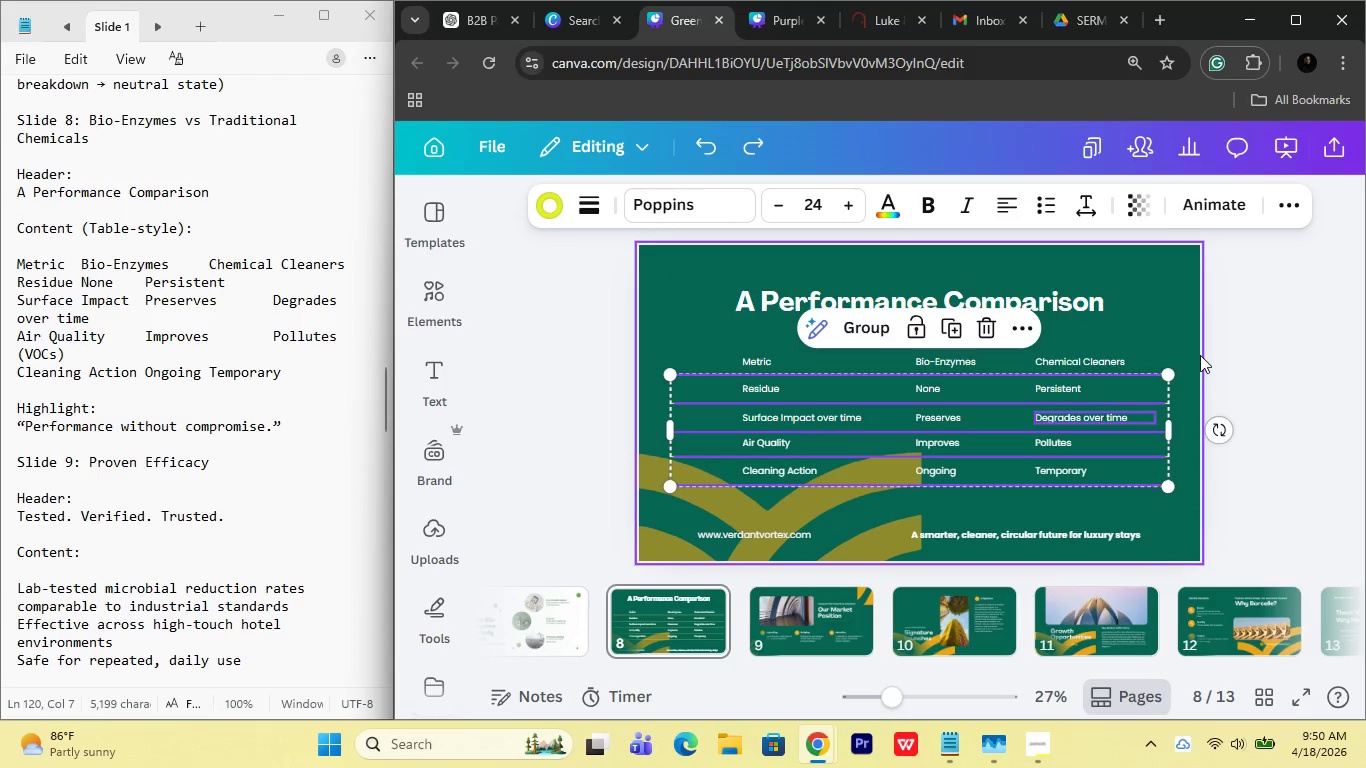 
left_click_drag(start_coordinate=[1200, 355], to_coordinate=[1160, 509])
 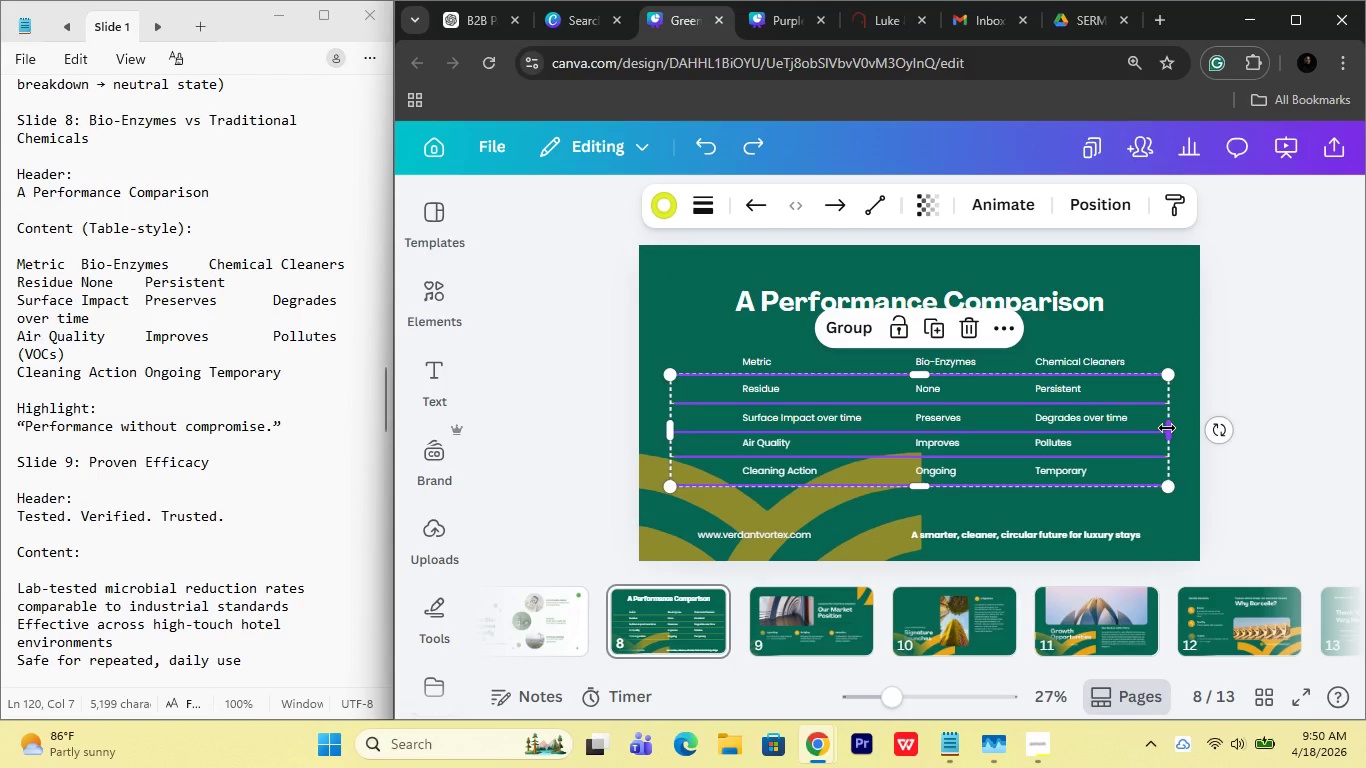 
hold_key(key=AltRight, duration=2.7)
left_click_drag(start_coordinate=[1167, 428], to_coordinate=[1146, 428])
 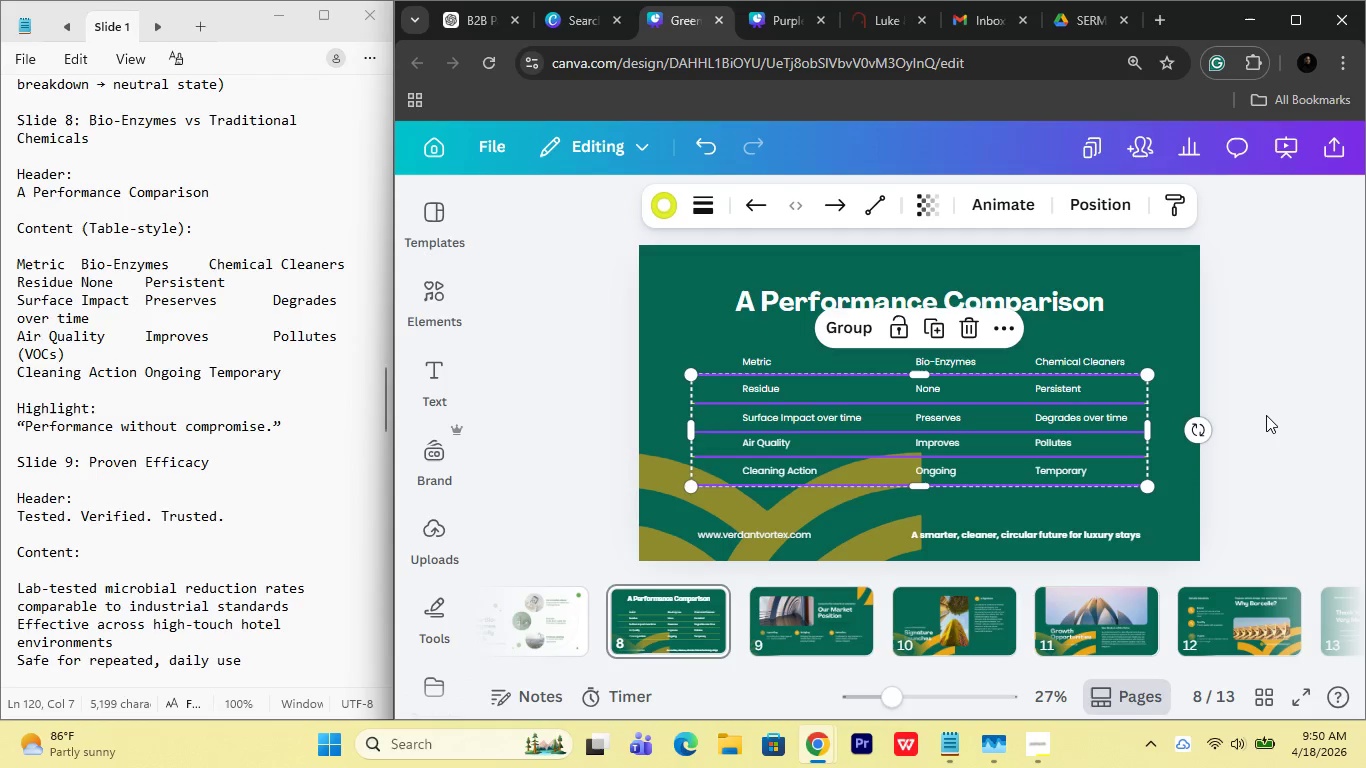 
left_click([1266, 415])
 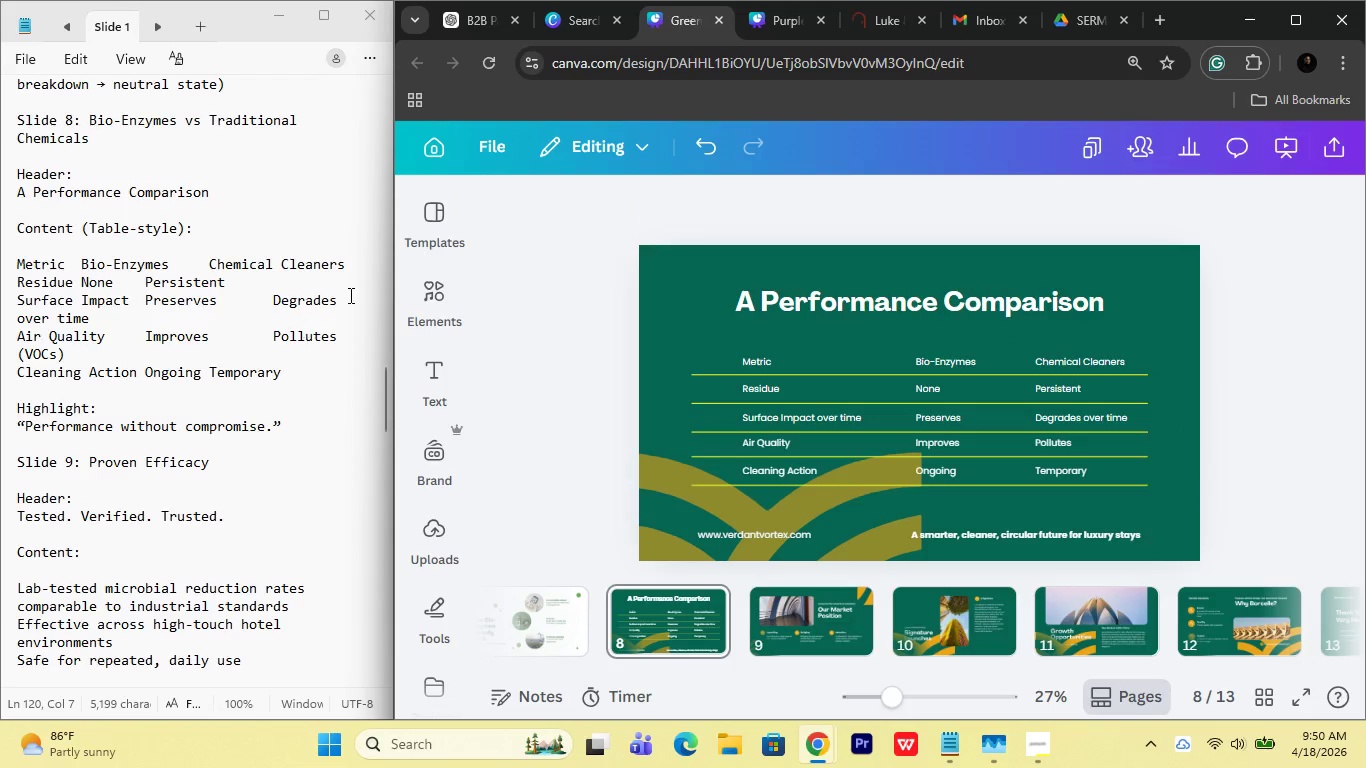 
wait(5.97)
 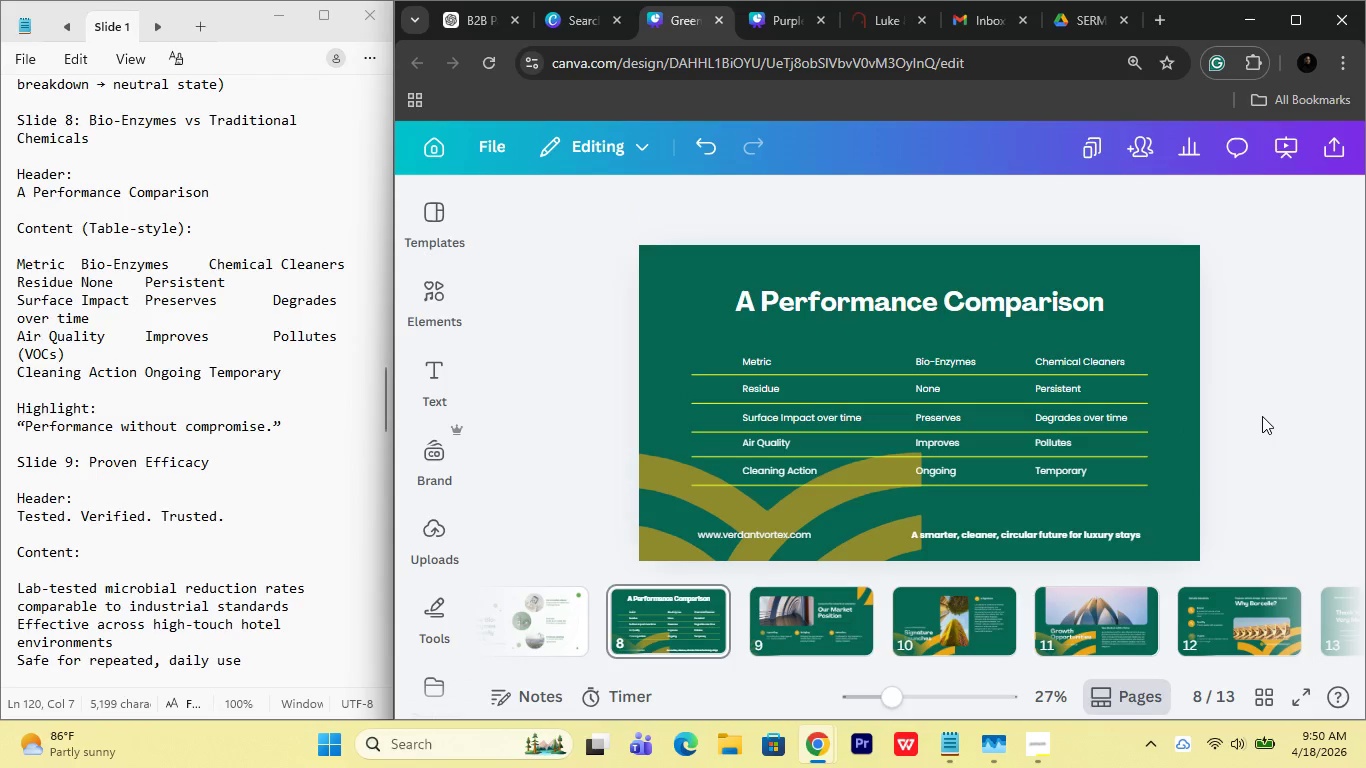 
left_click([874, 378])
 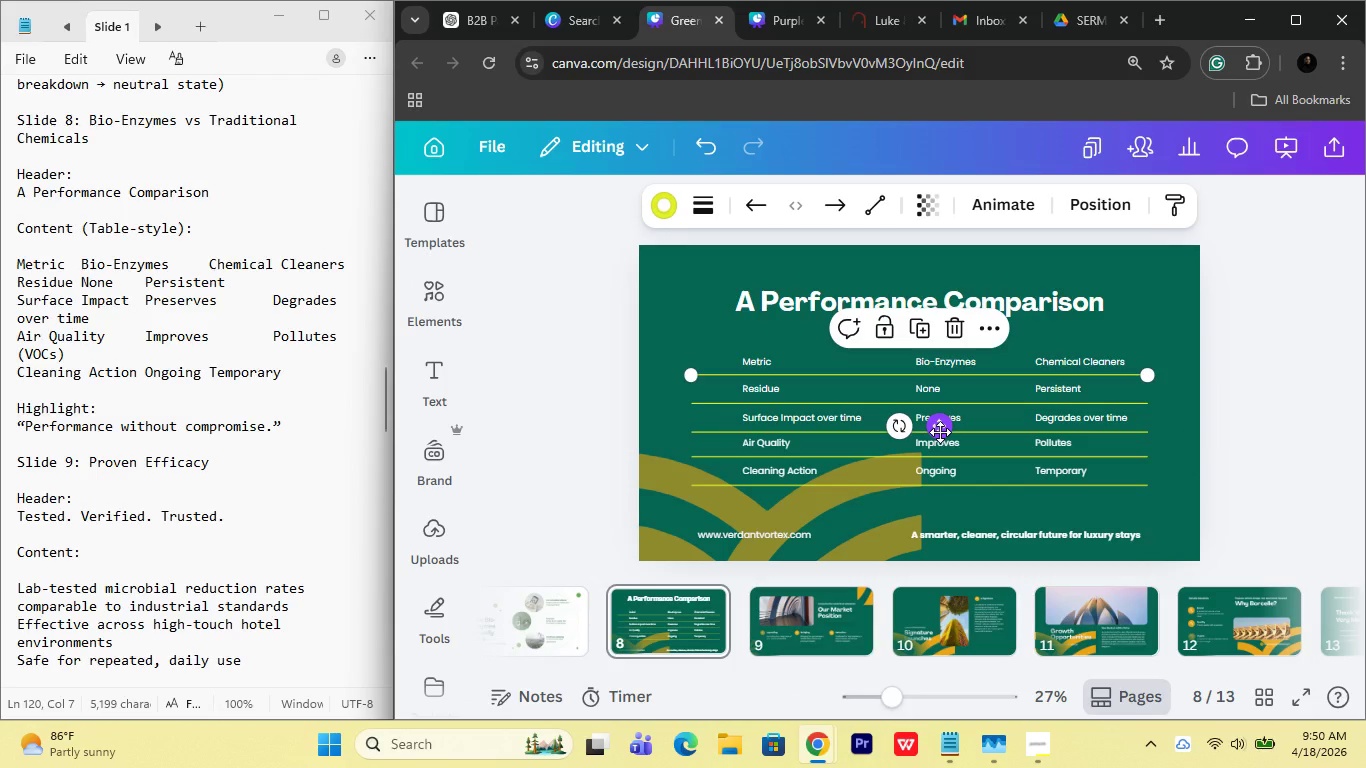 
left_click([940, 432])
 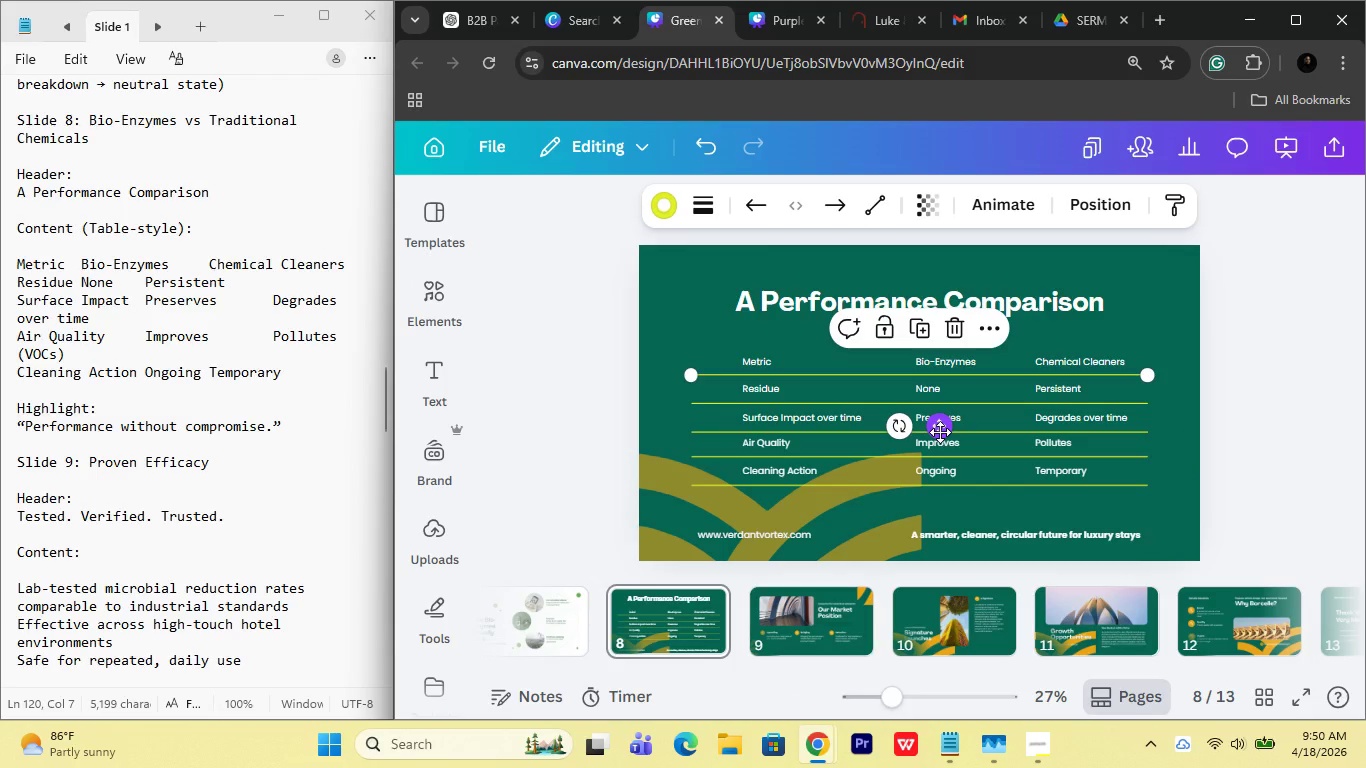 
hold_key(key=AltRight, duration=1.42)
left_click_drag(start_coordinate=[940, 432], to_coordinate=[944, 449])
 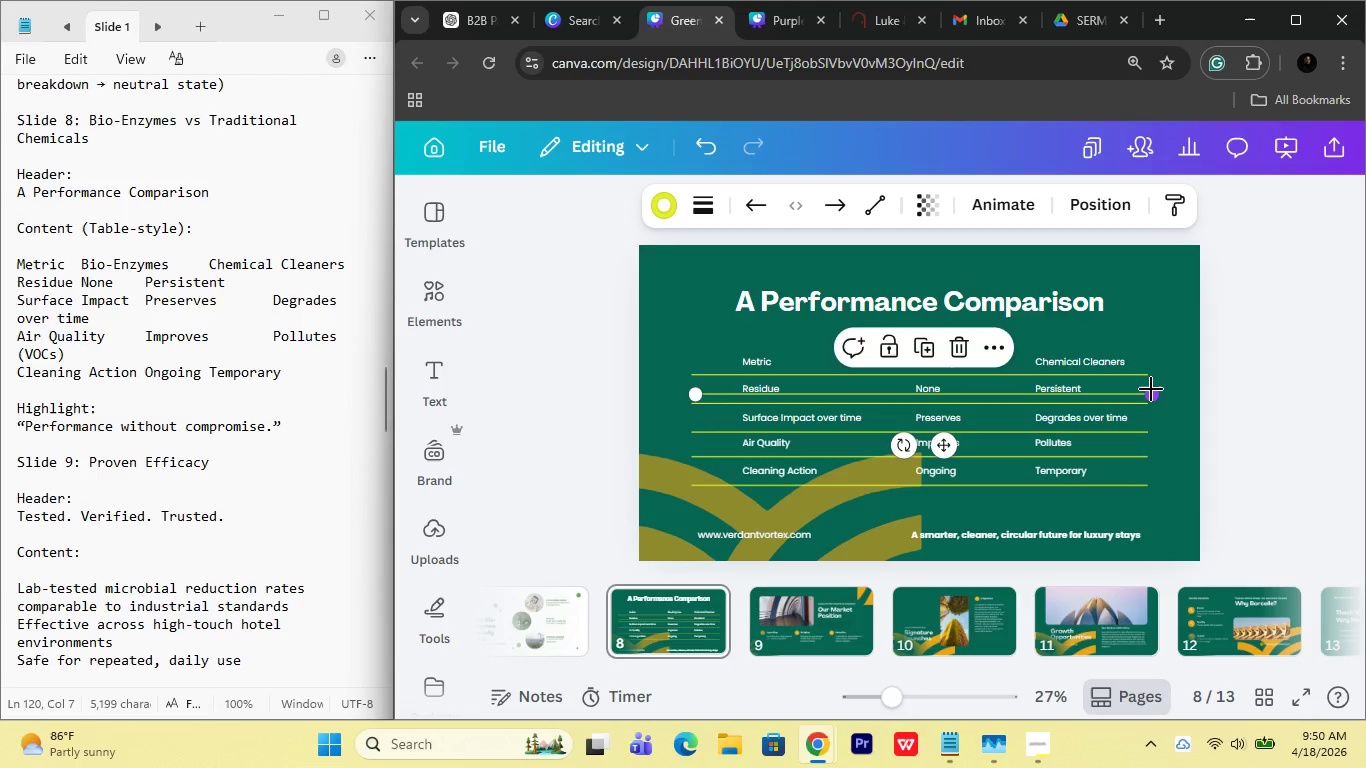 
left_click_drag(start_coordinate=[1151, 389], to_coordinate=[892, 388])
 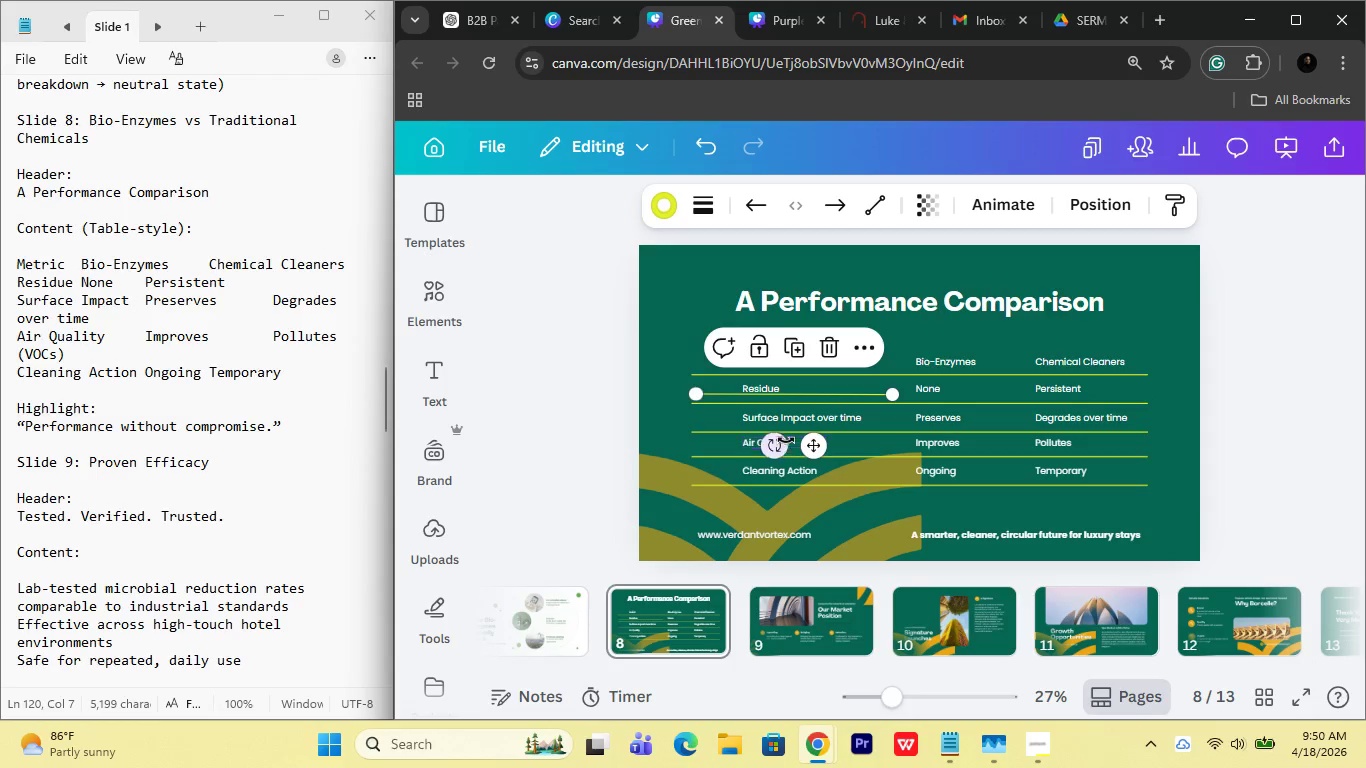 
left_click_drag(start_coordinate=[770, 446], to_coordinate=[711, 371])
 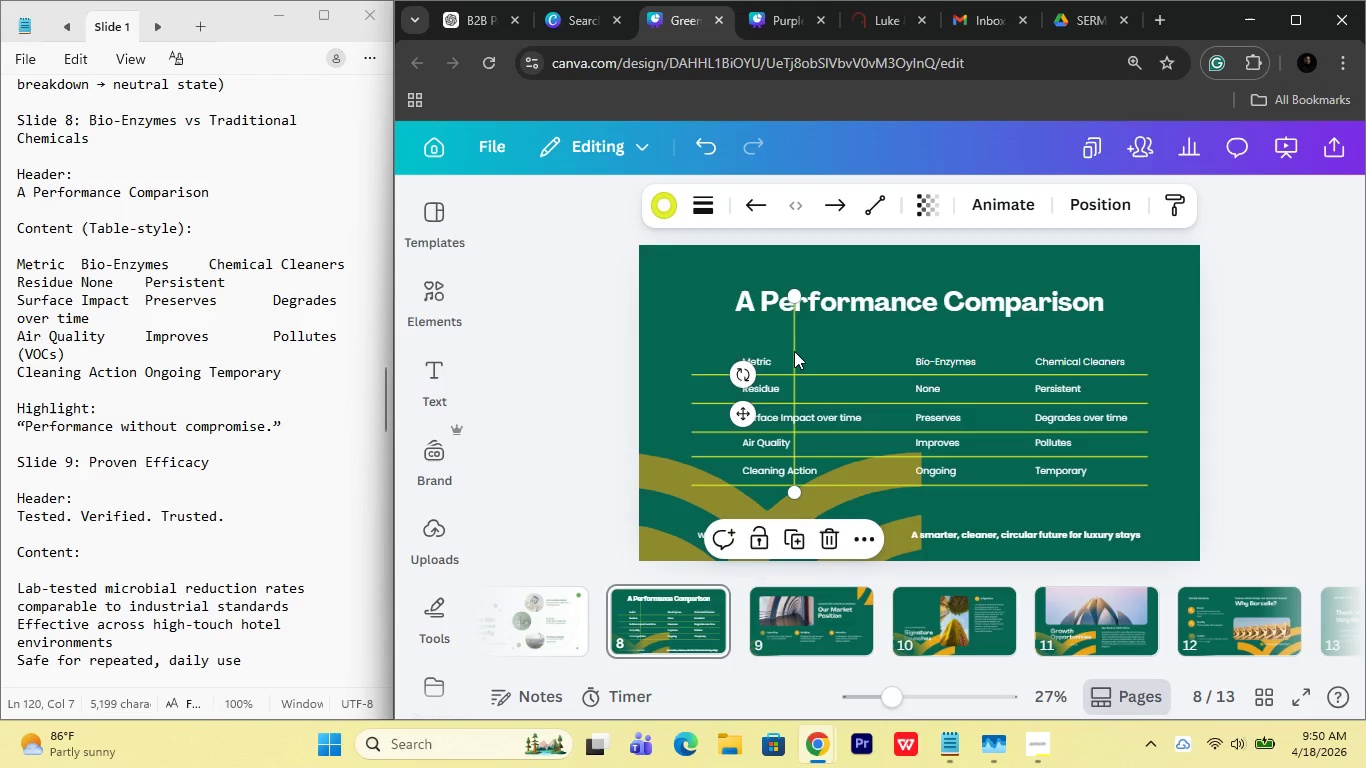 
left_click_drag(start_coordinate=[794, 351], to_coordinate=[882, 388])
 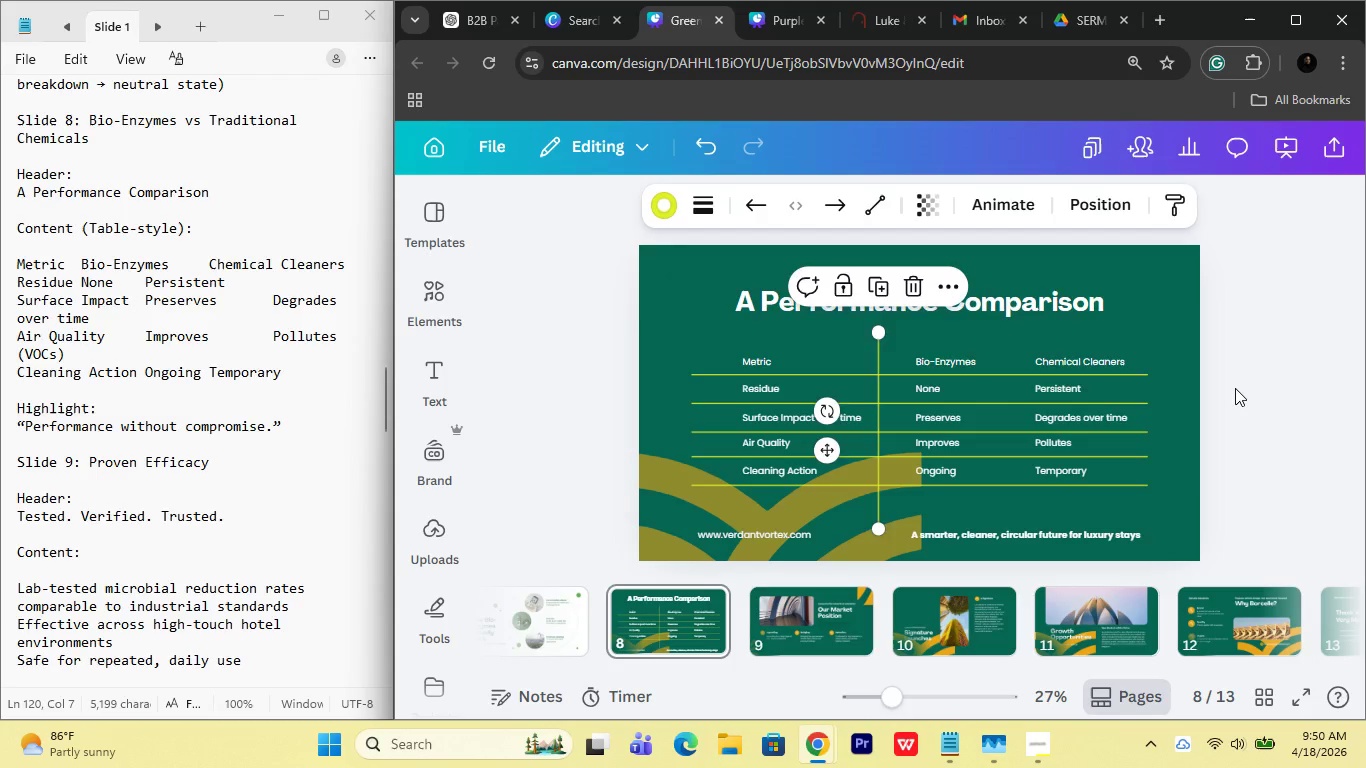 
left_click([1235, 388])
 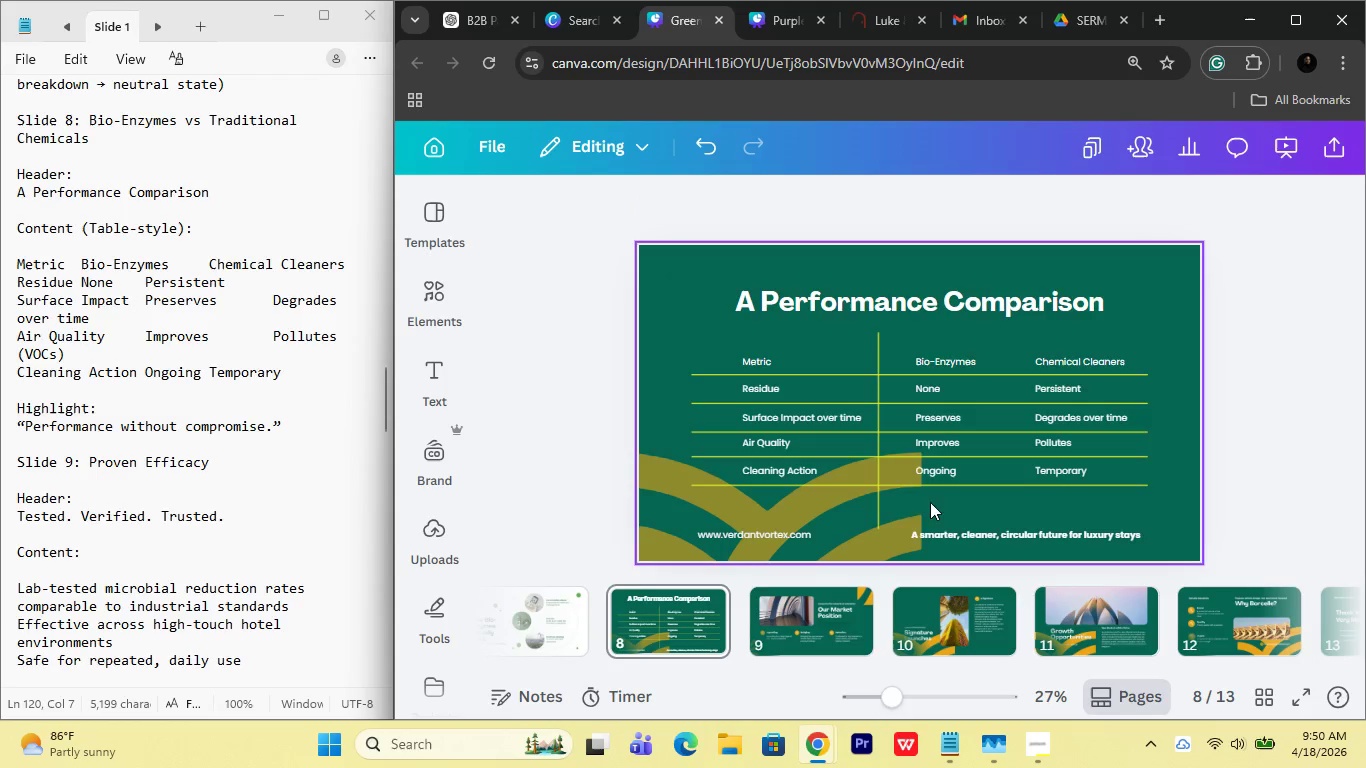 
left_click([874, 502])
 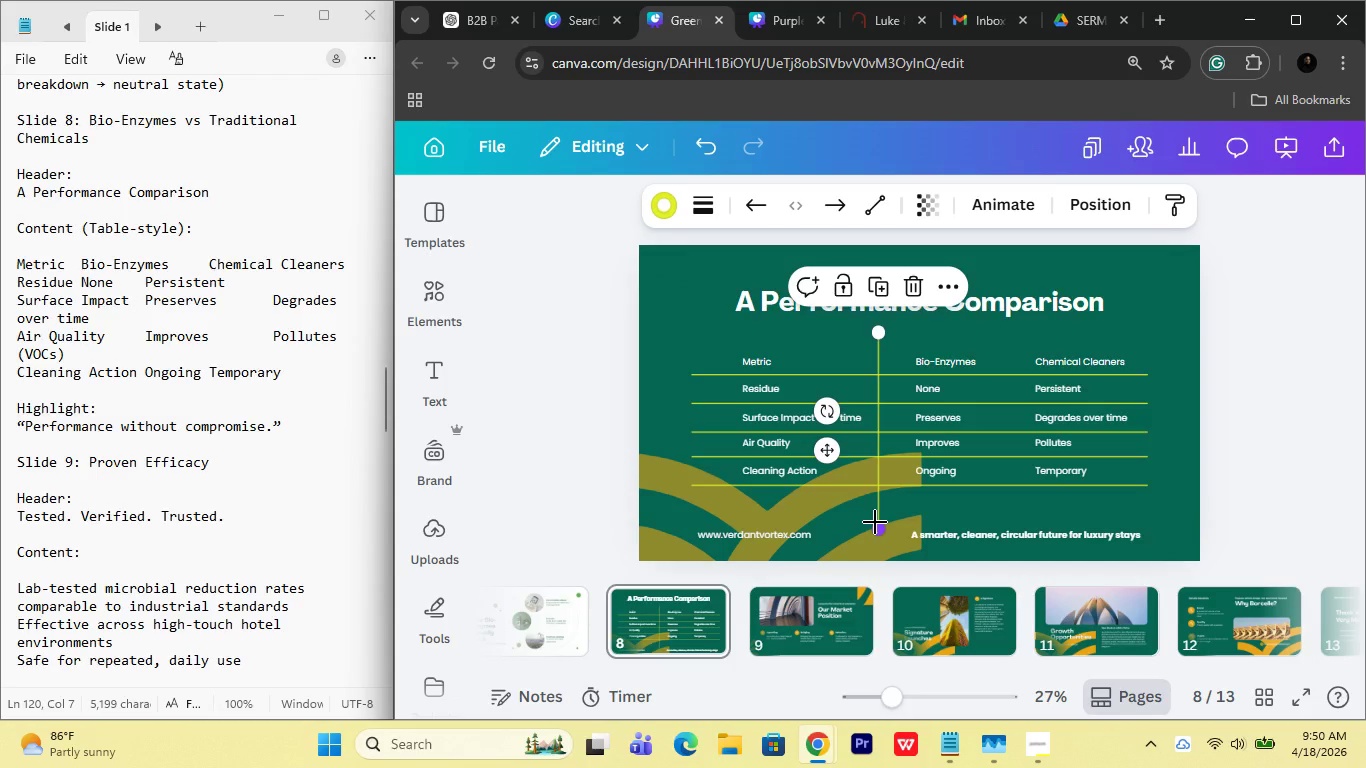 
hold_key(key=AltRight, duration=2.84)
left_click_drag(start_coordinate=[875, 522], to_coordinate=[877, 499])
 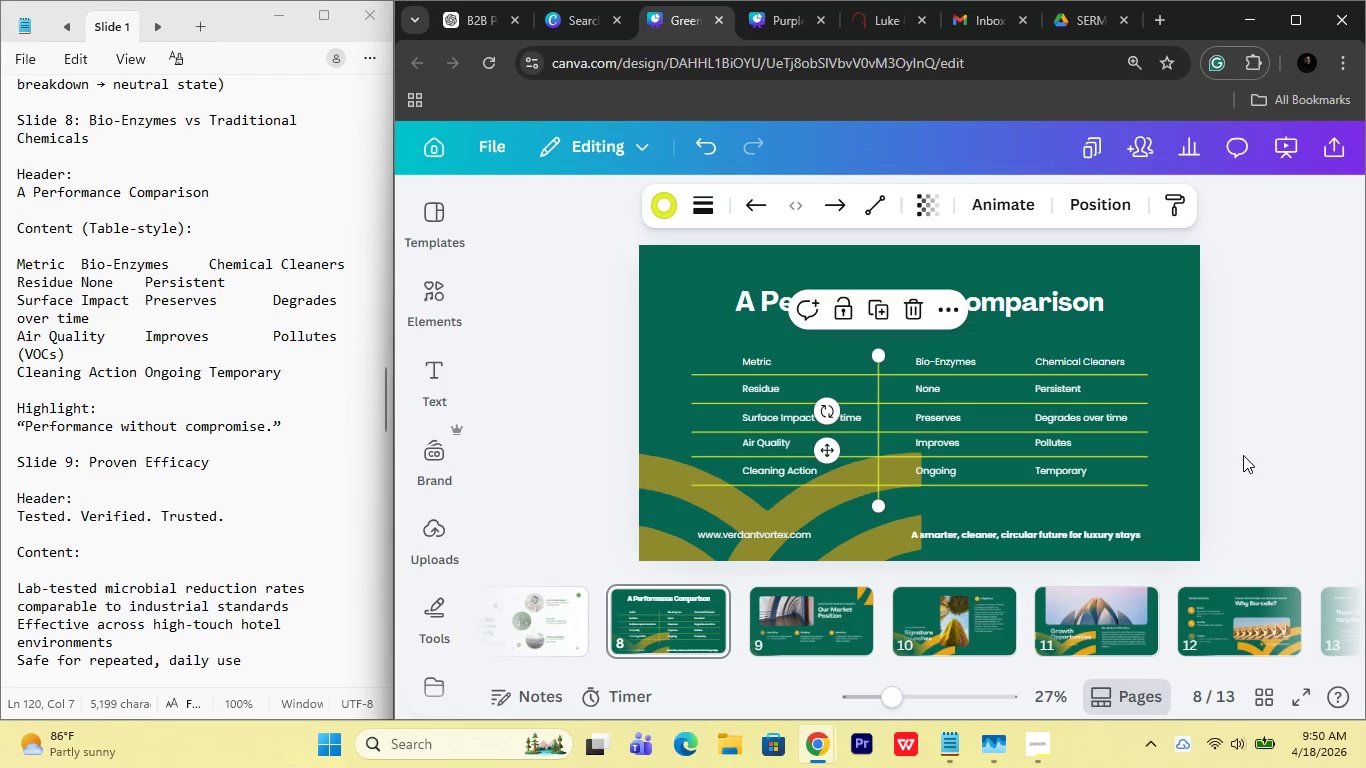 
left_click([1243, 455])
 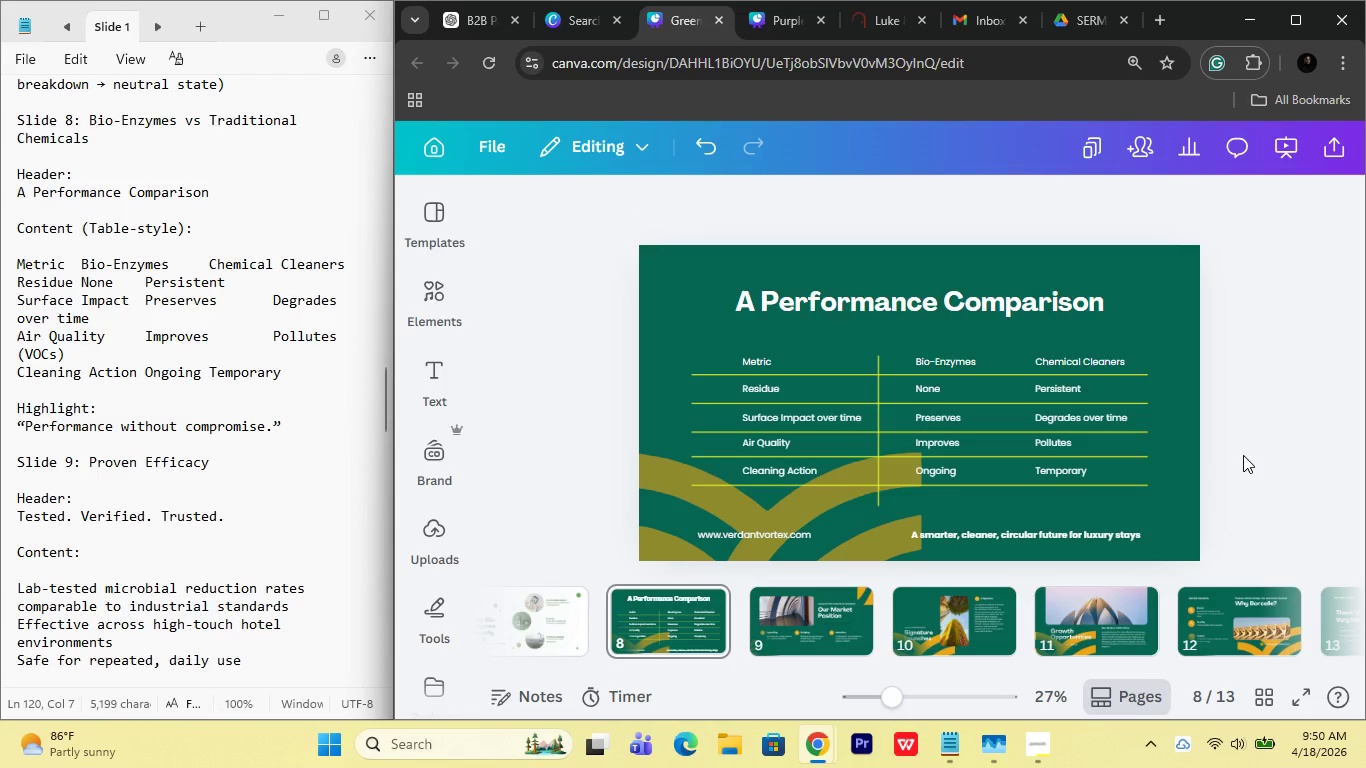 
wait(5.11)
 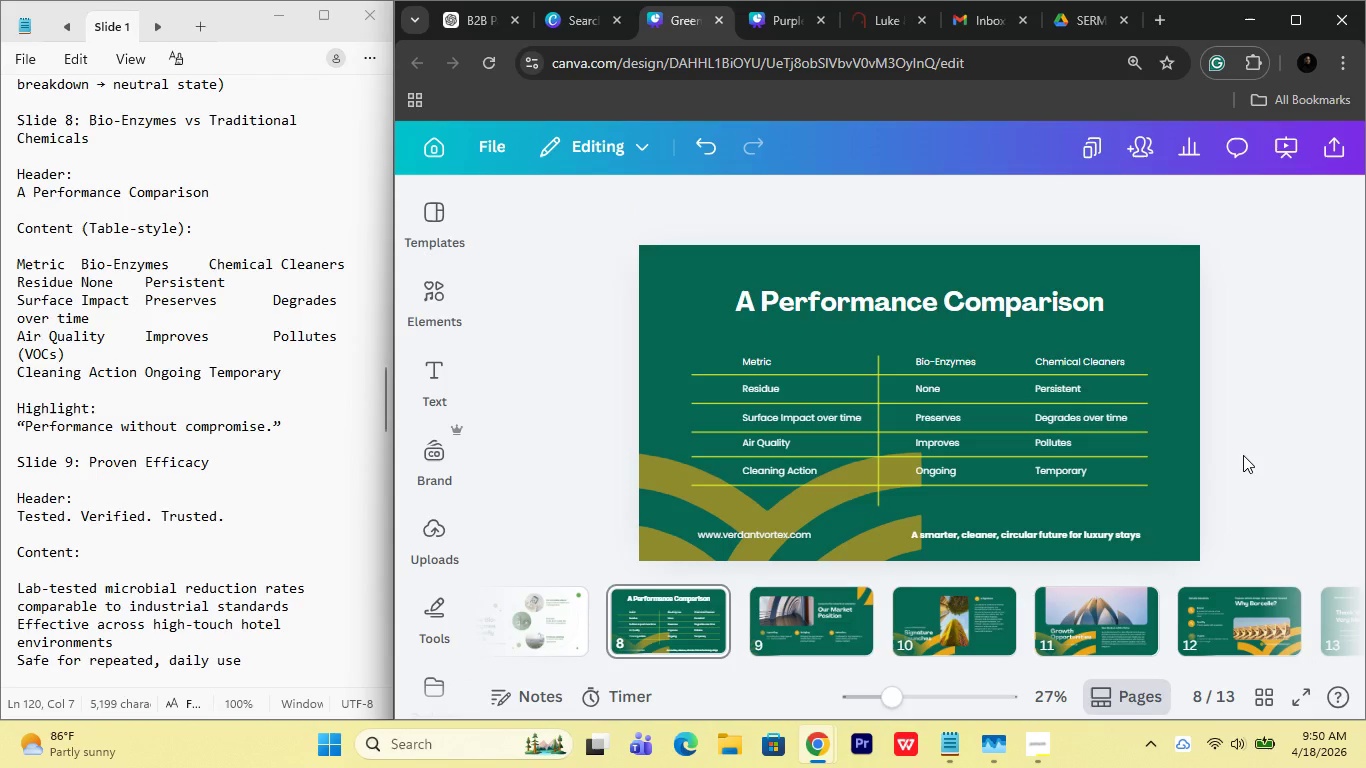 
left_click([764, 358])
 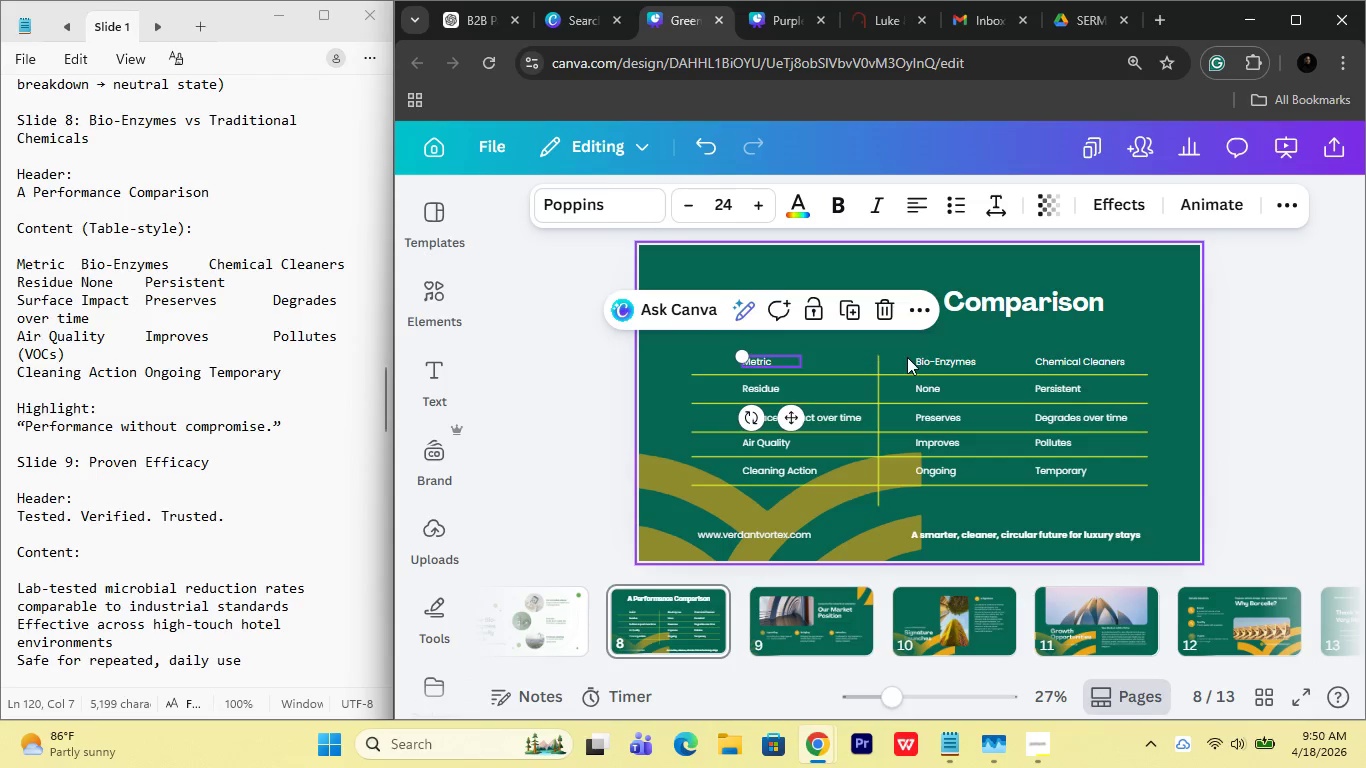 
hold_key(key=ShiftLeft, duration=1.77)
left_click([916, 357])
 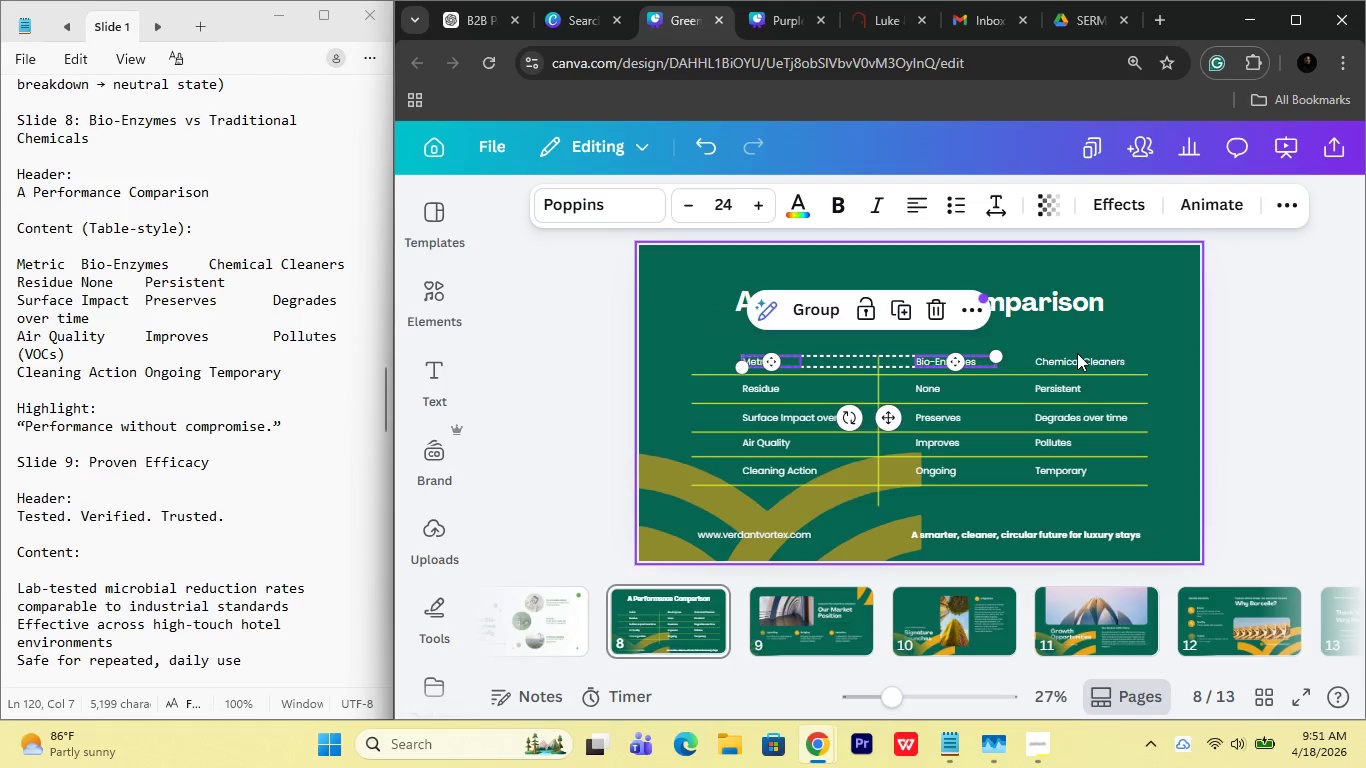 
left_click([1079, 356])
 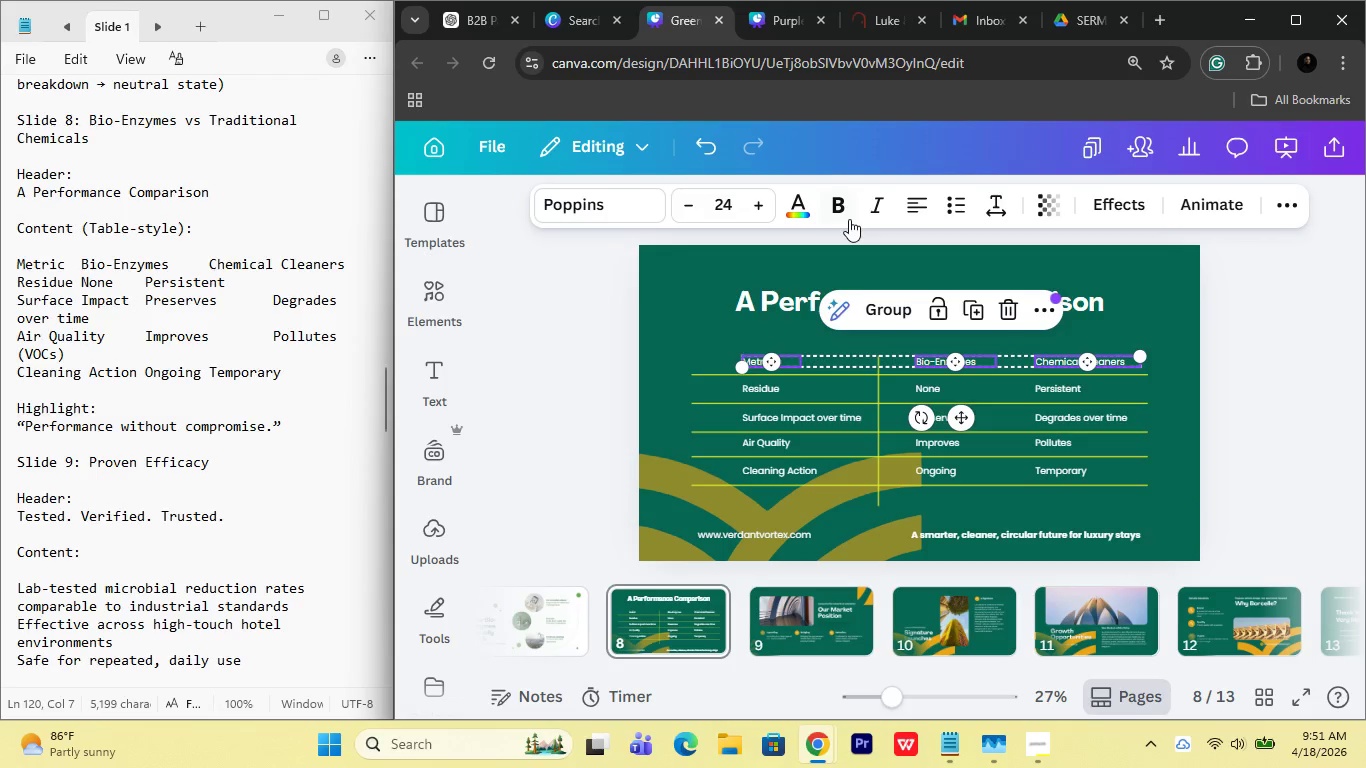 
left_click([840, 210])
 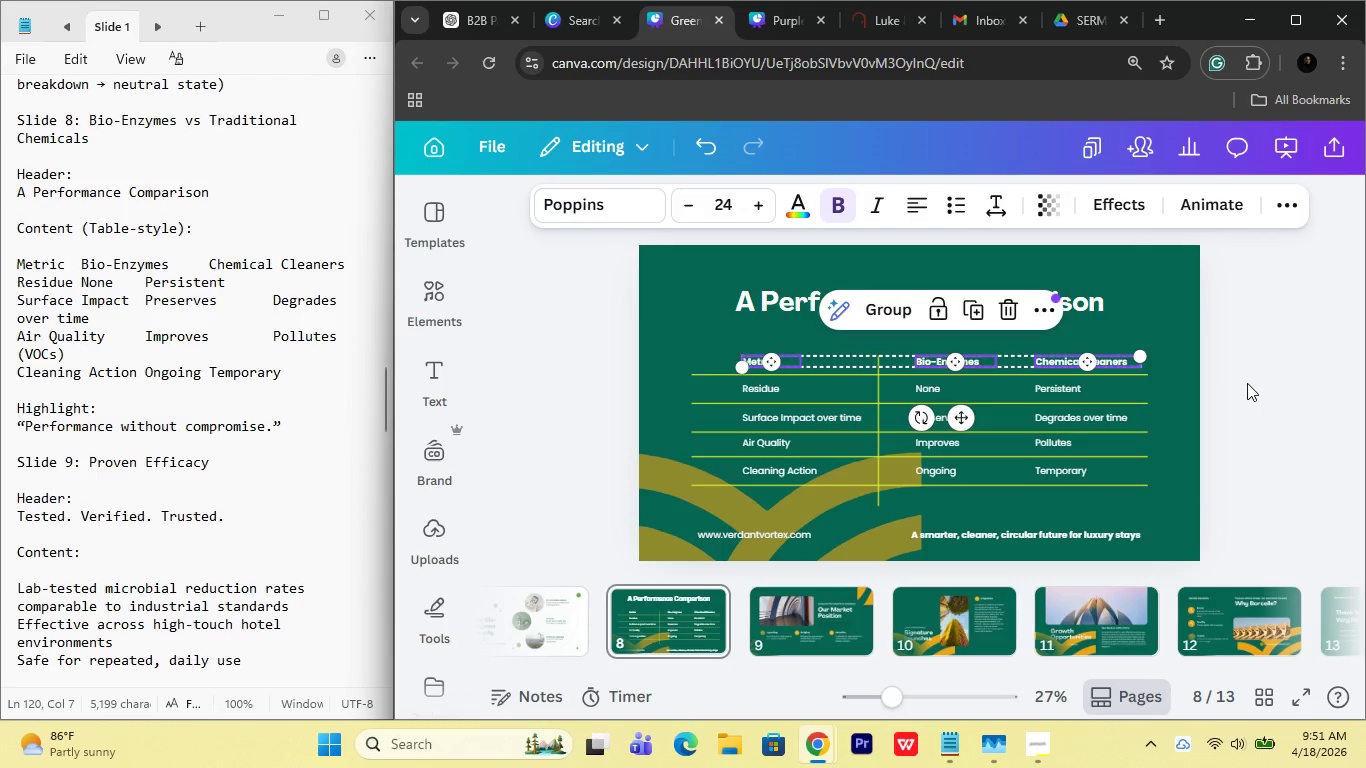 
left_click([1289, 382])
 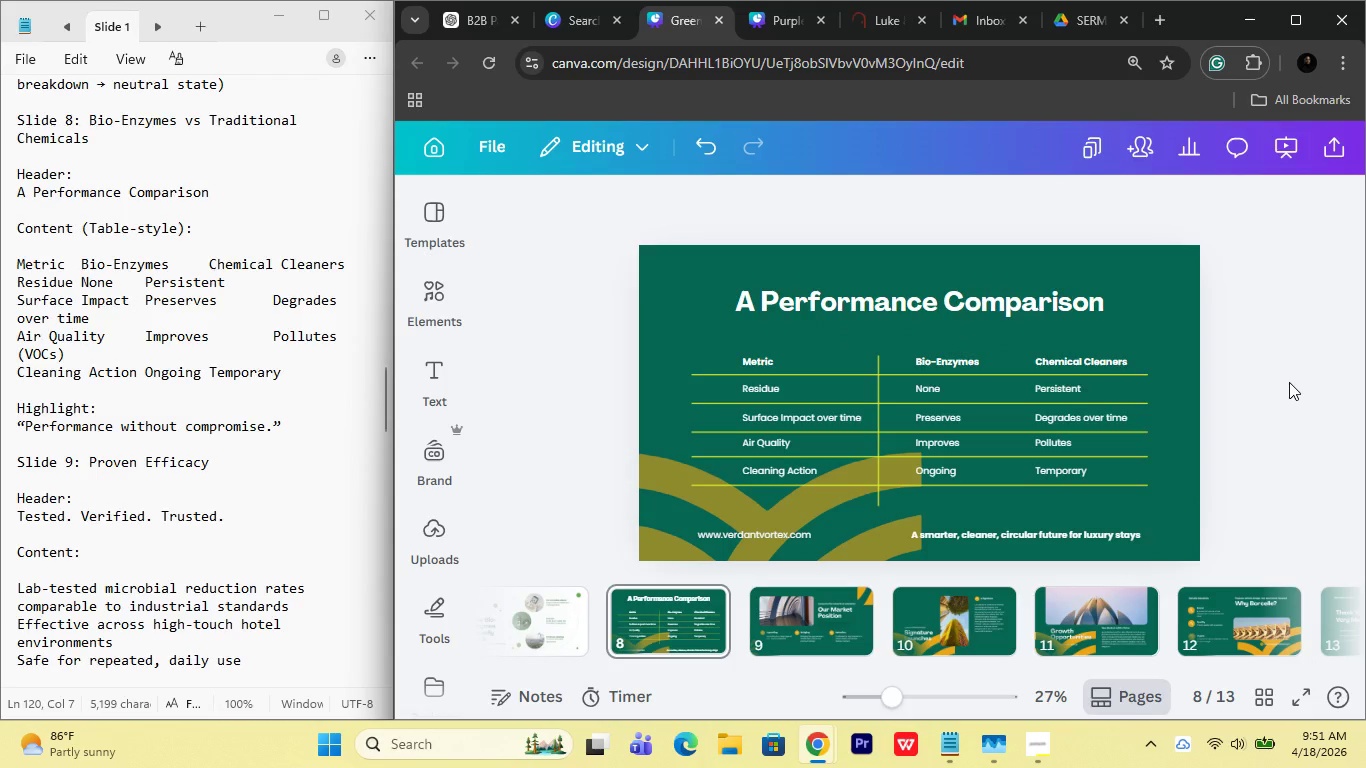 
left_click([1289, 382])
 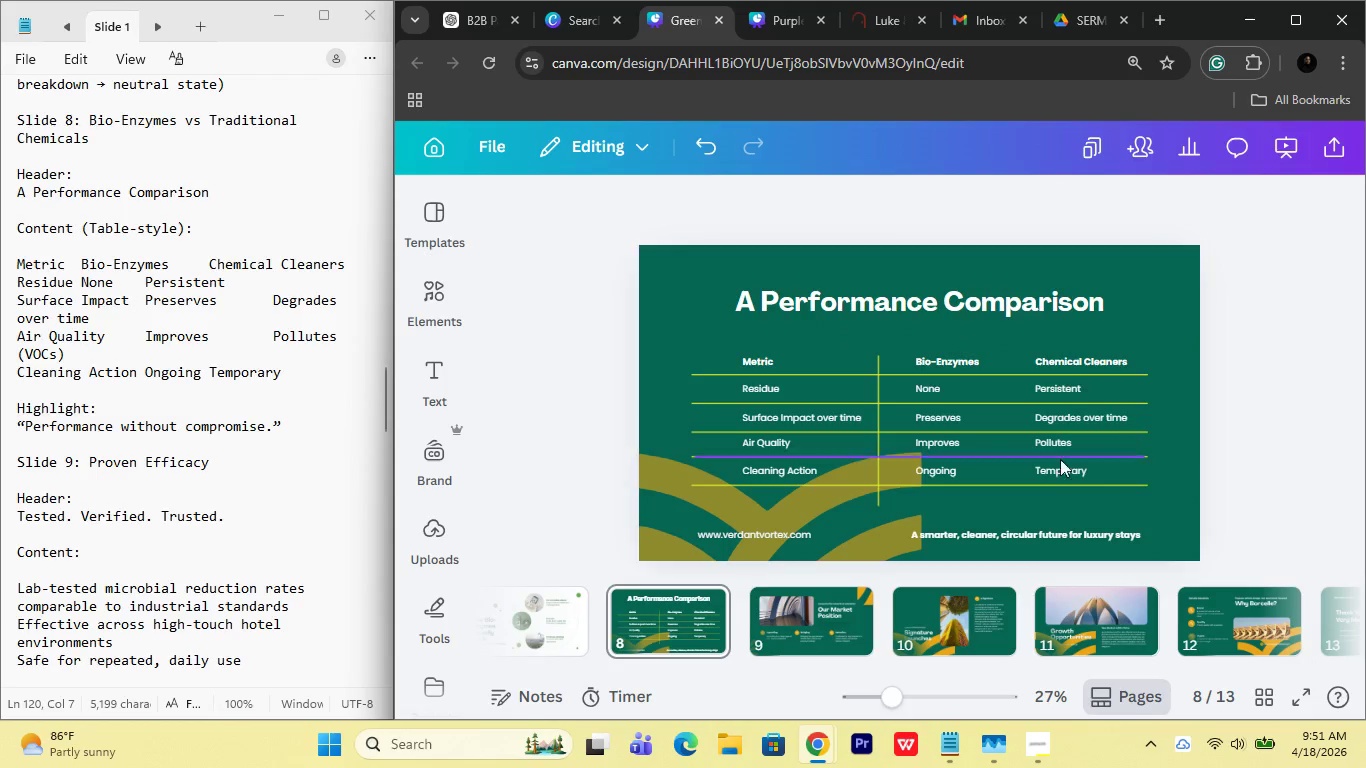 
left_click([975, 534])
 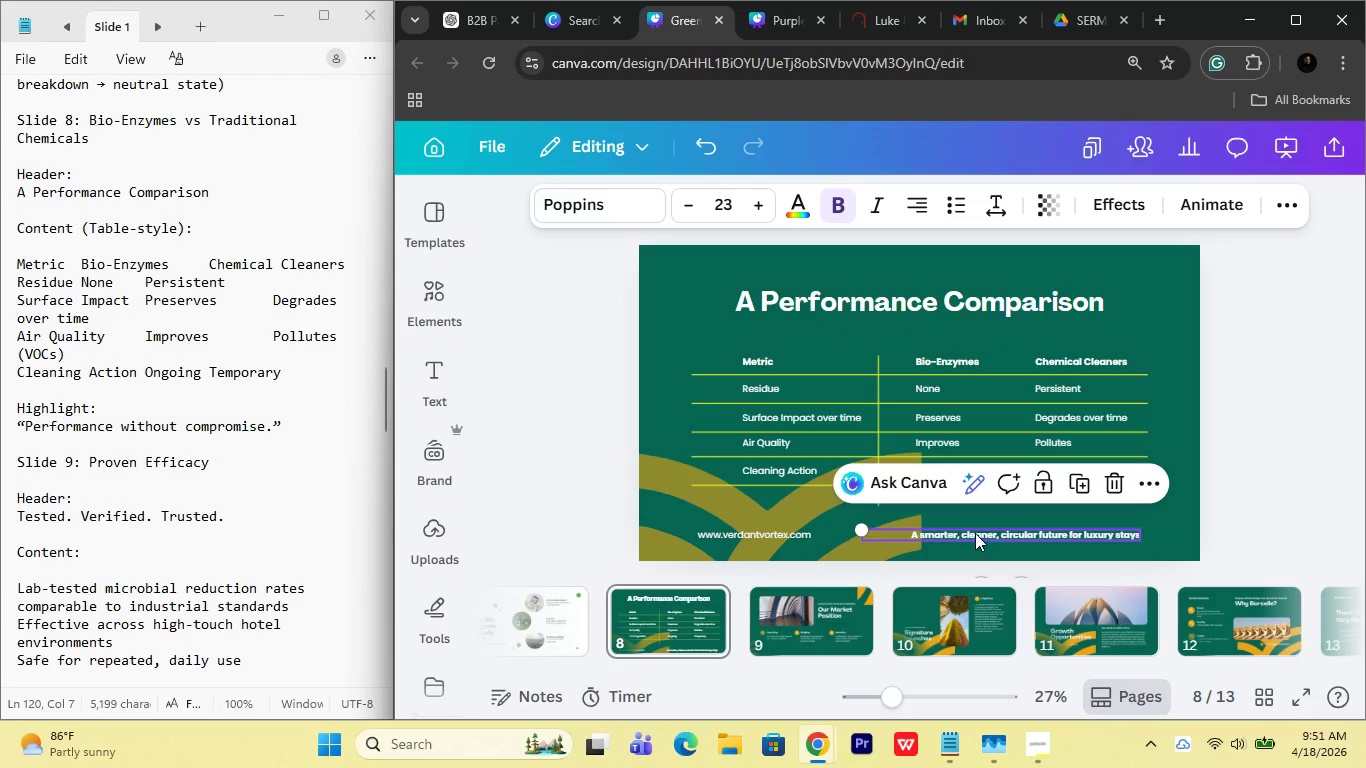 
key(Delete)
 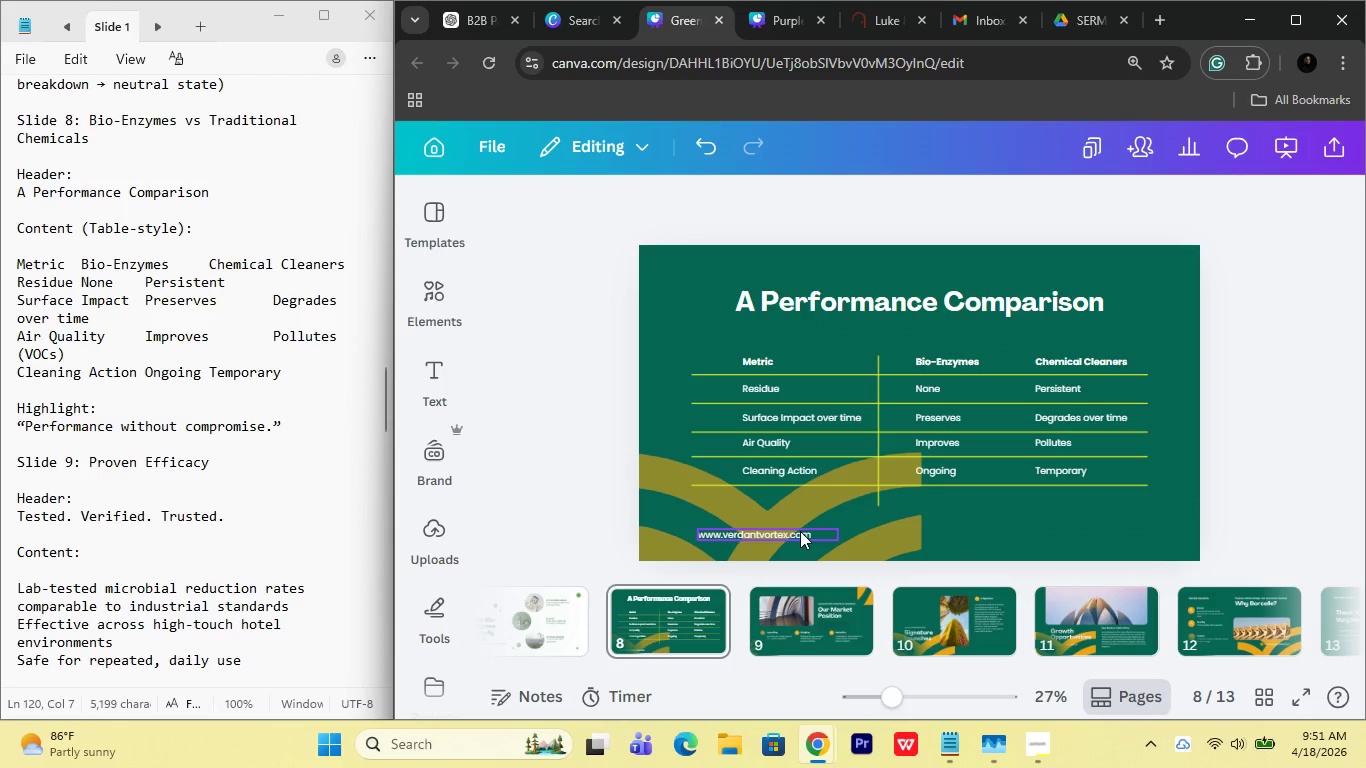 
left_click([800, 531])
 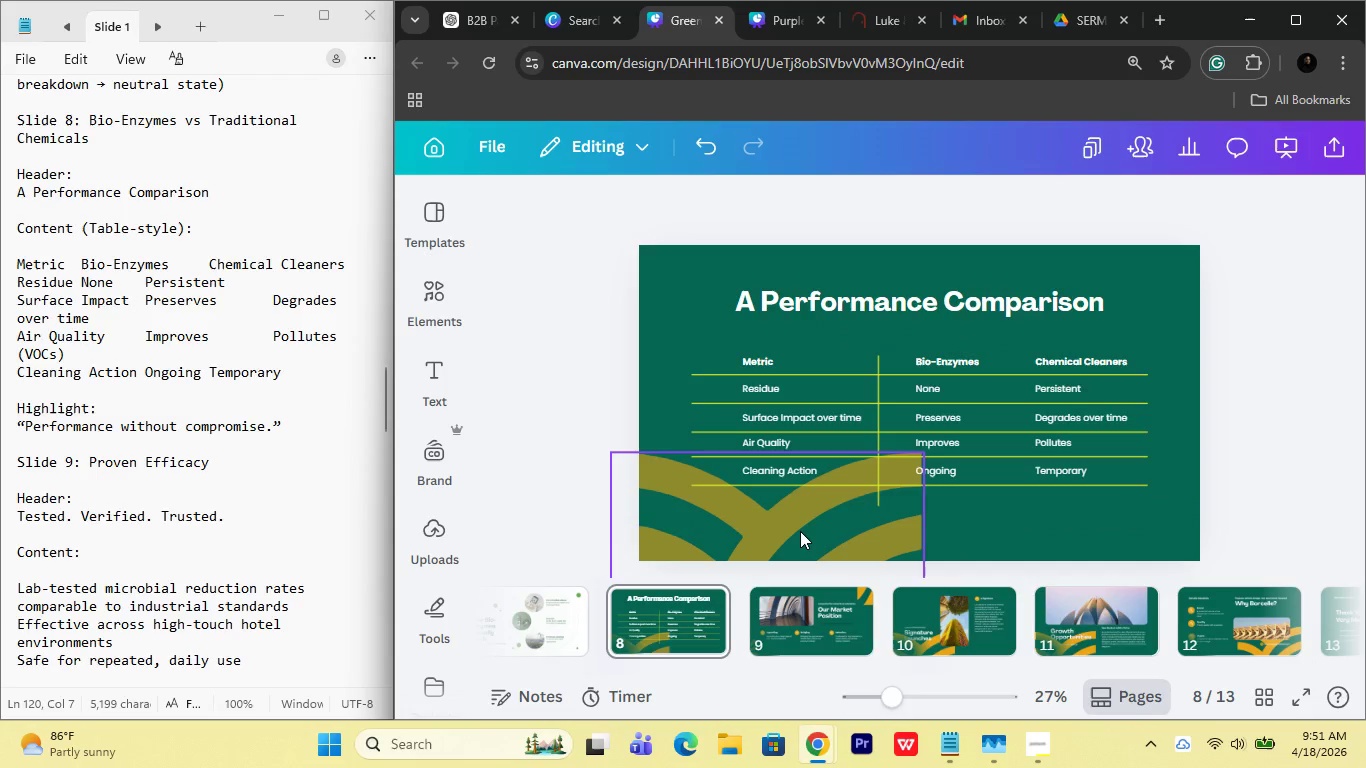 
key(Delete)
 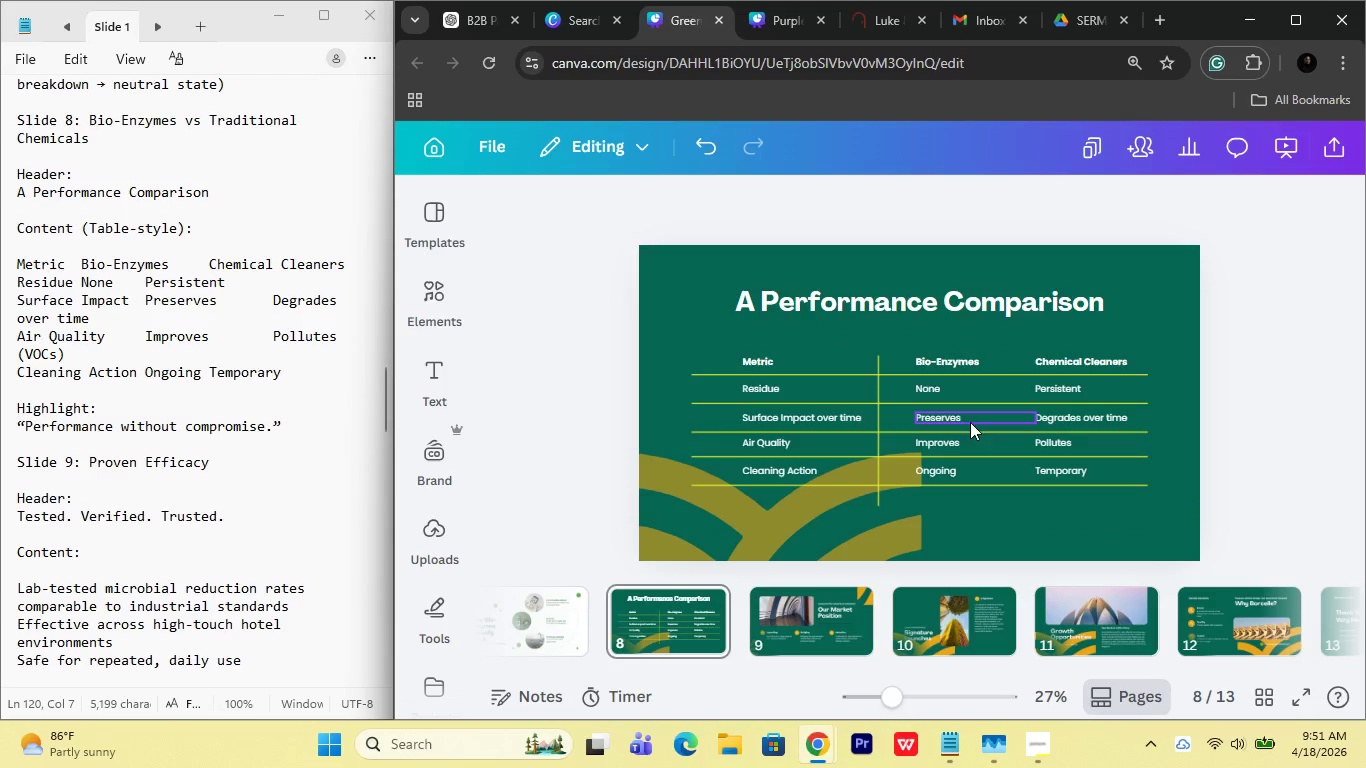 
left_click([951, 465])
 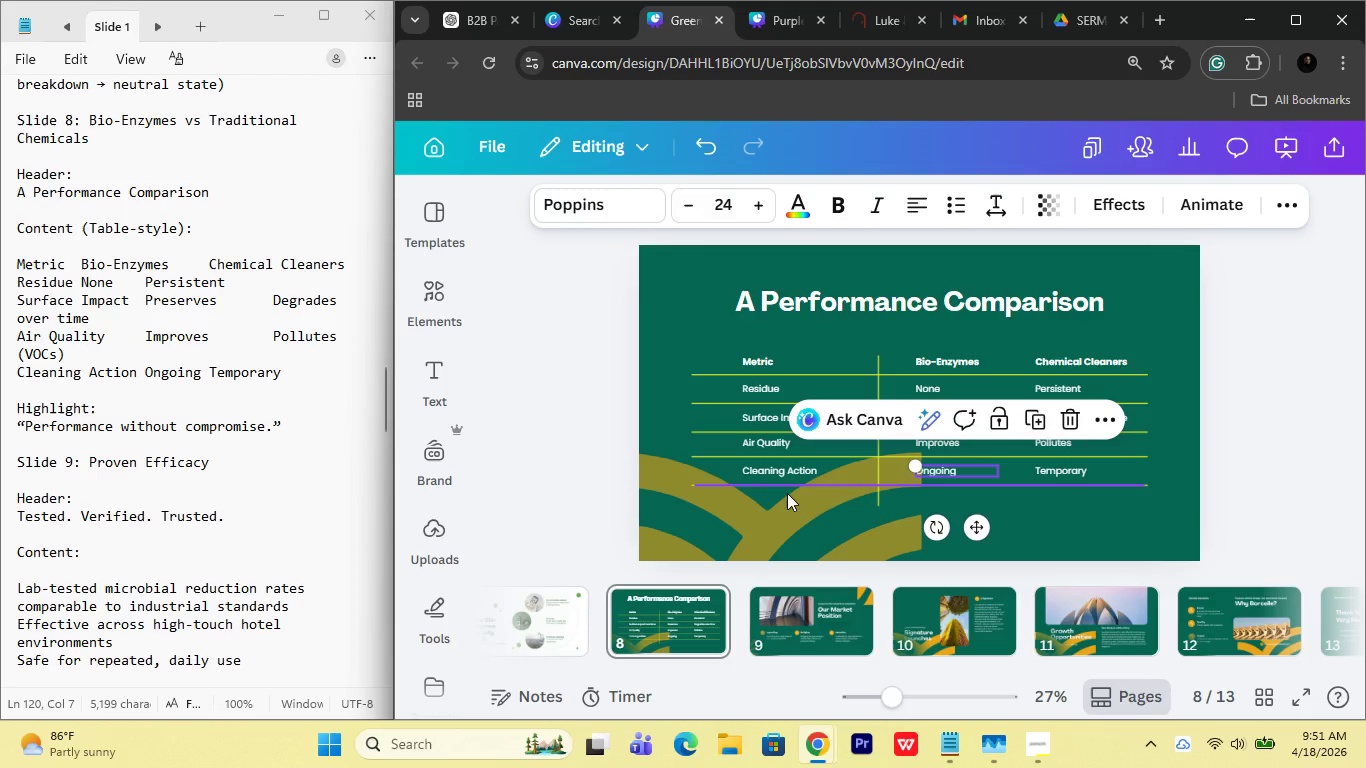 
left_click([779, 469])
 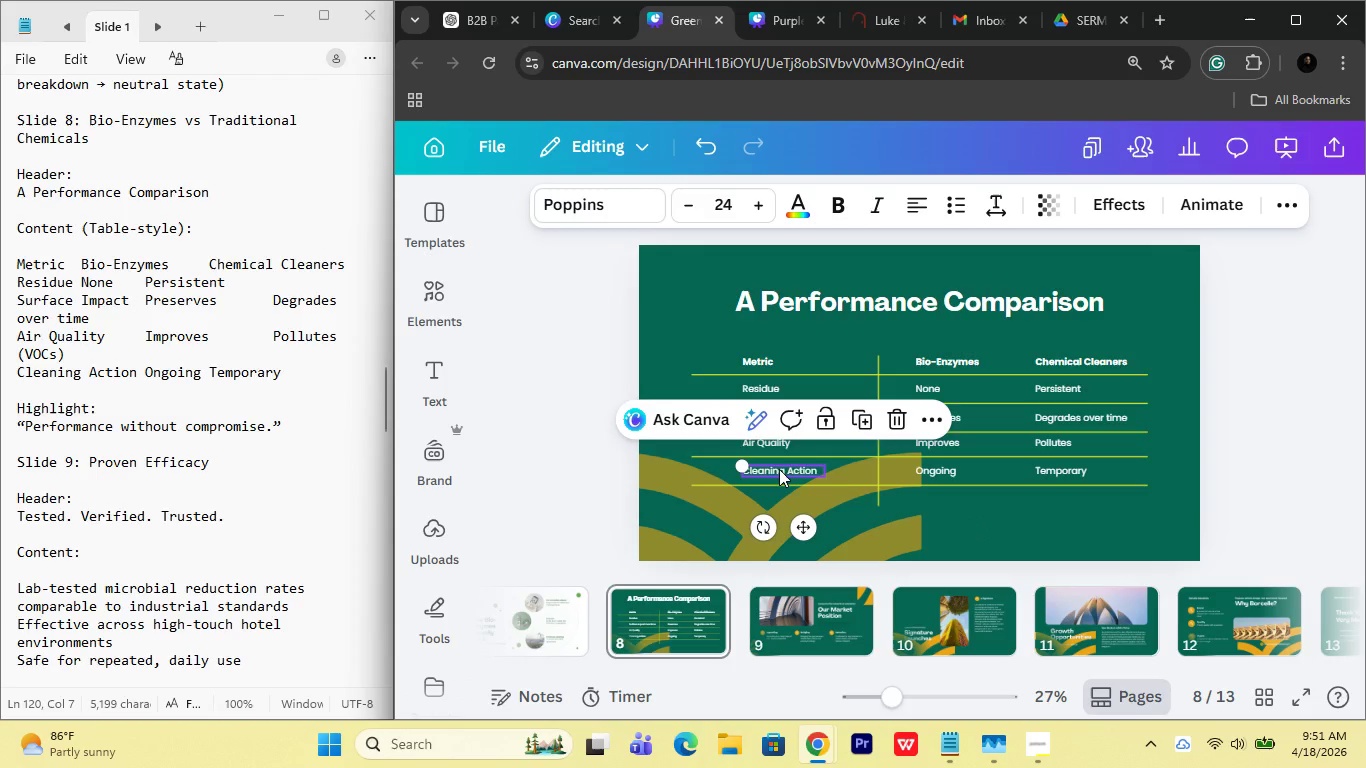 
hold_key(key=AltRight, duration=1.33)
left_click_drag(start_coordinate=[779, 469], to_coordinate=[779, 526])
 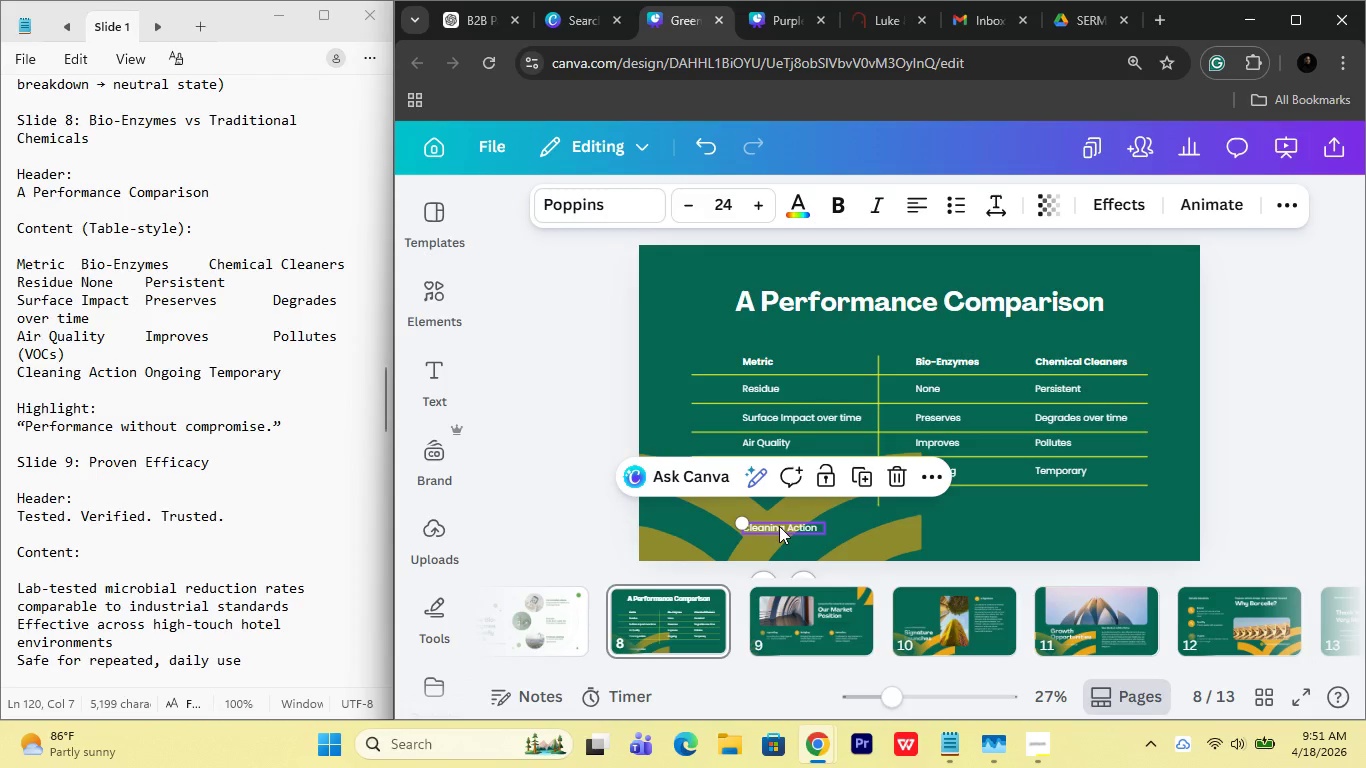 
double_click([779, 526])
 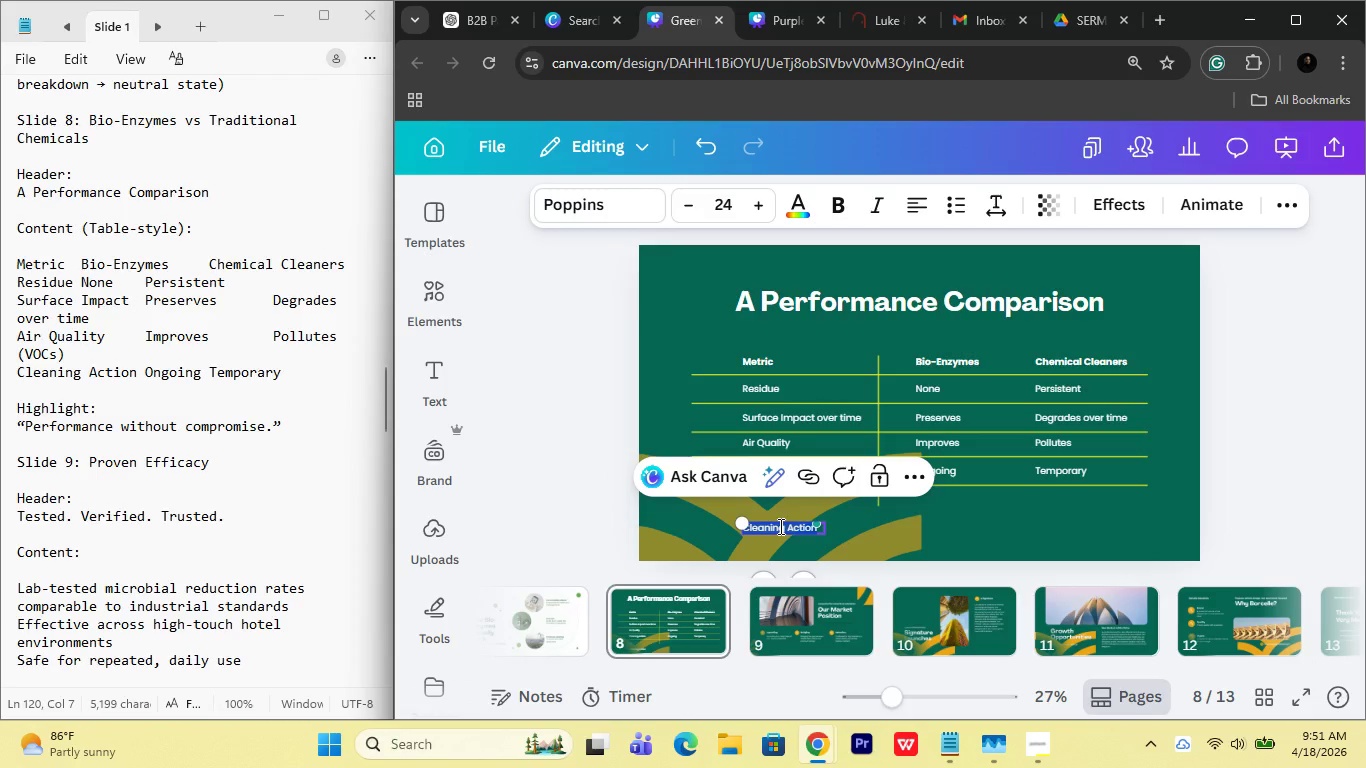 
key(Control+ControlLeft)
 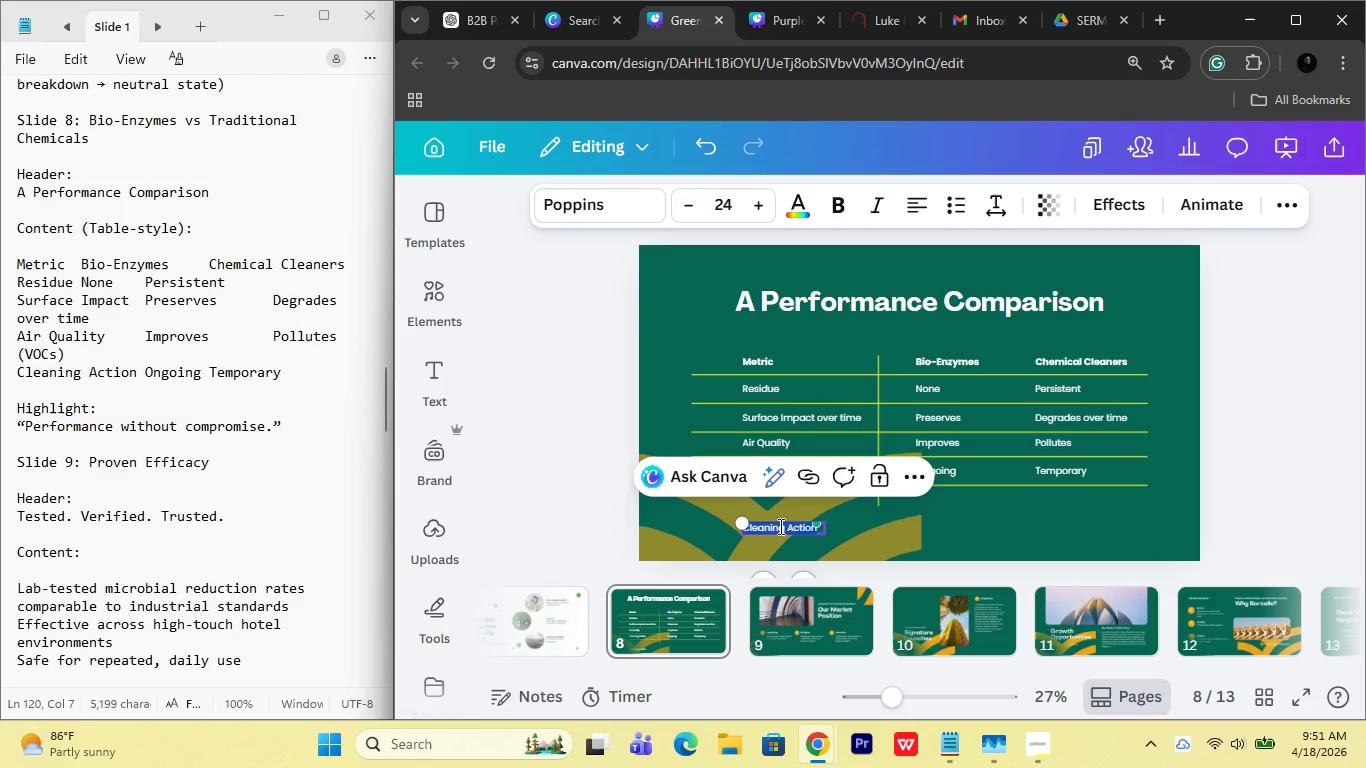 
type(Permormance without comromise)
 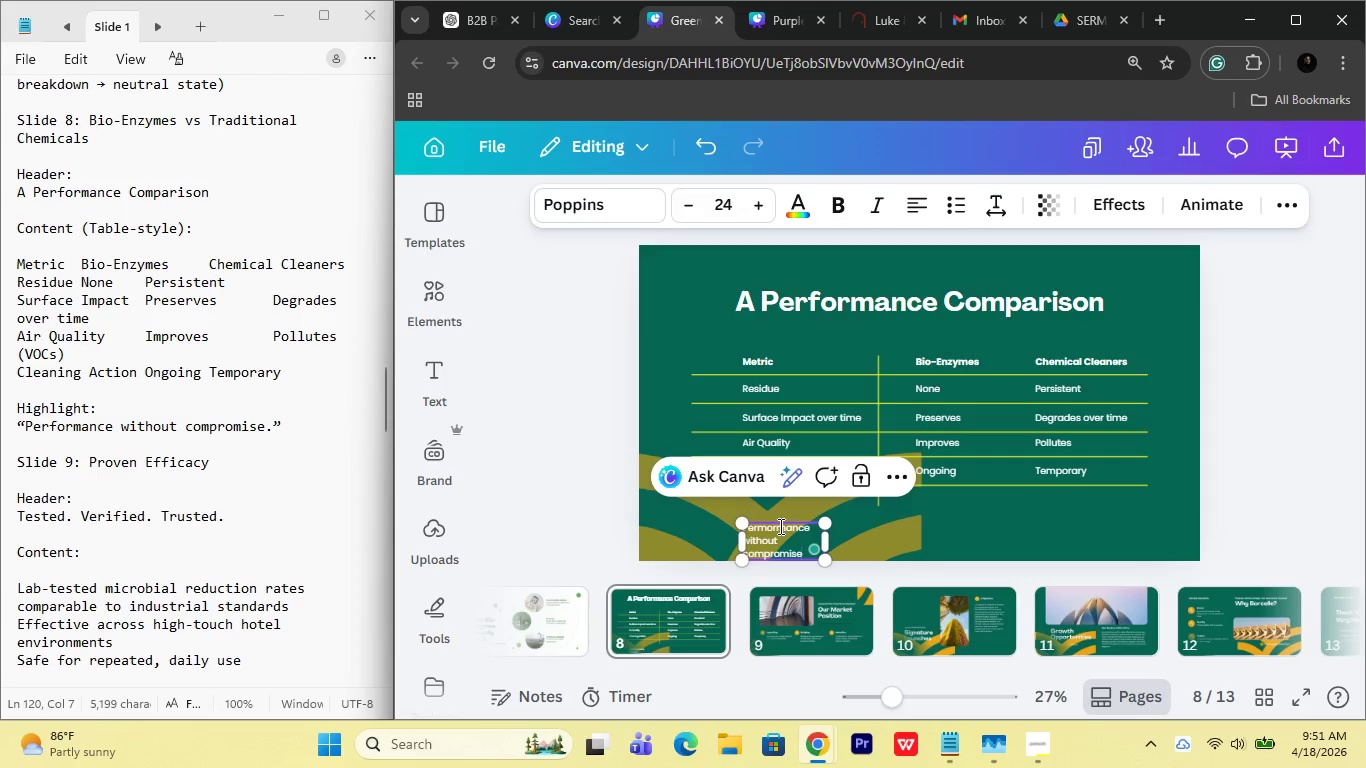 
key(Period)
 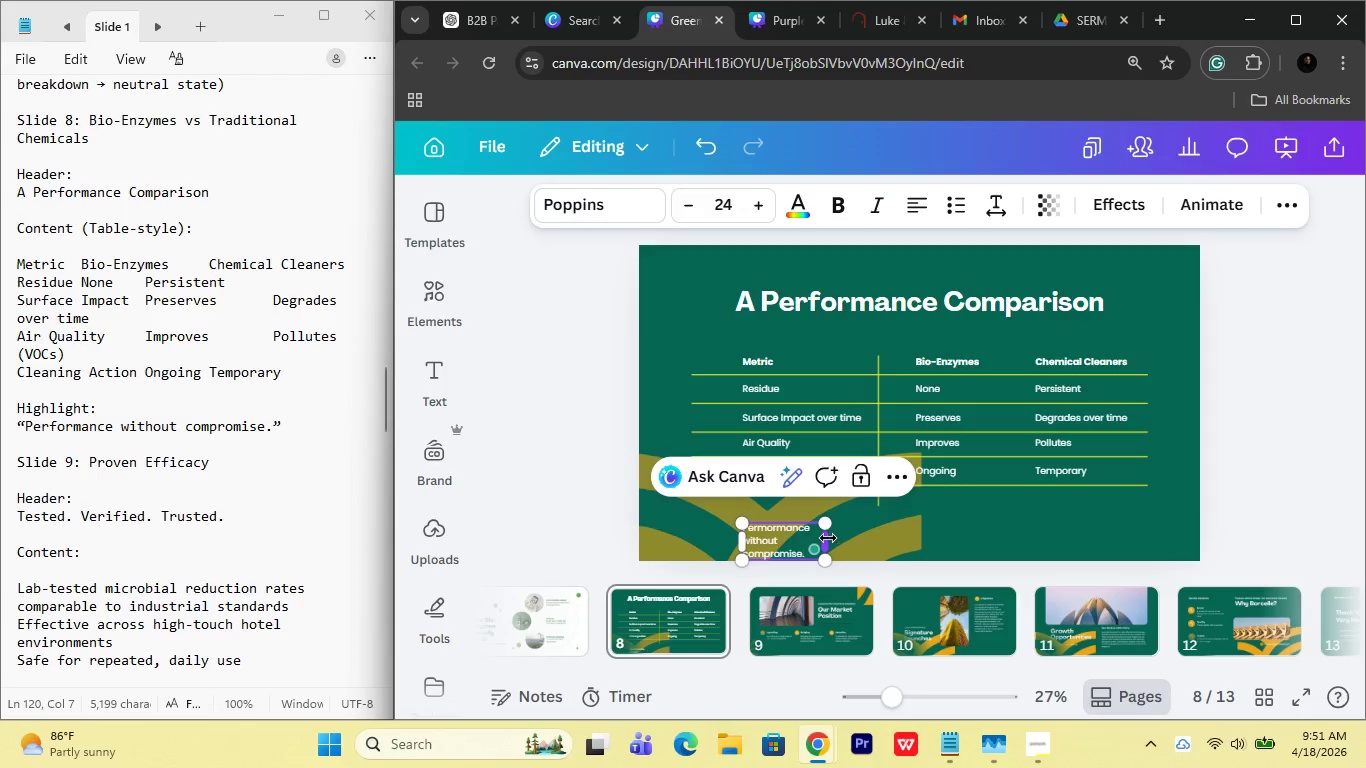 
left_click_drag(start_coordinate=[828, 538], to_coordinate=[964, 534])
 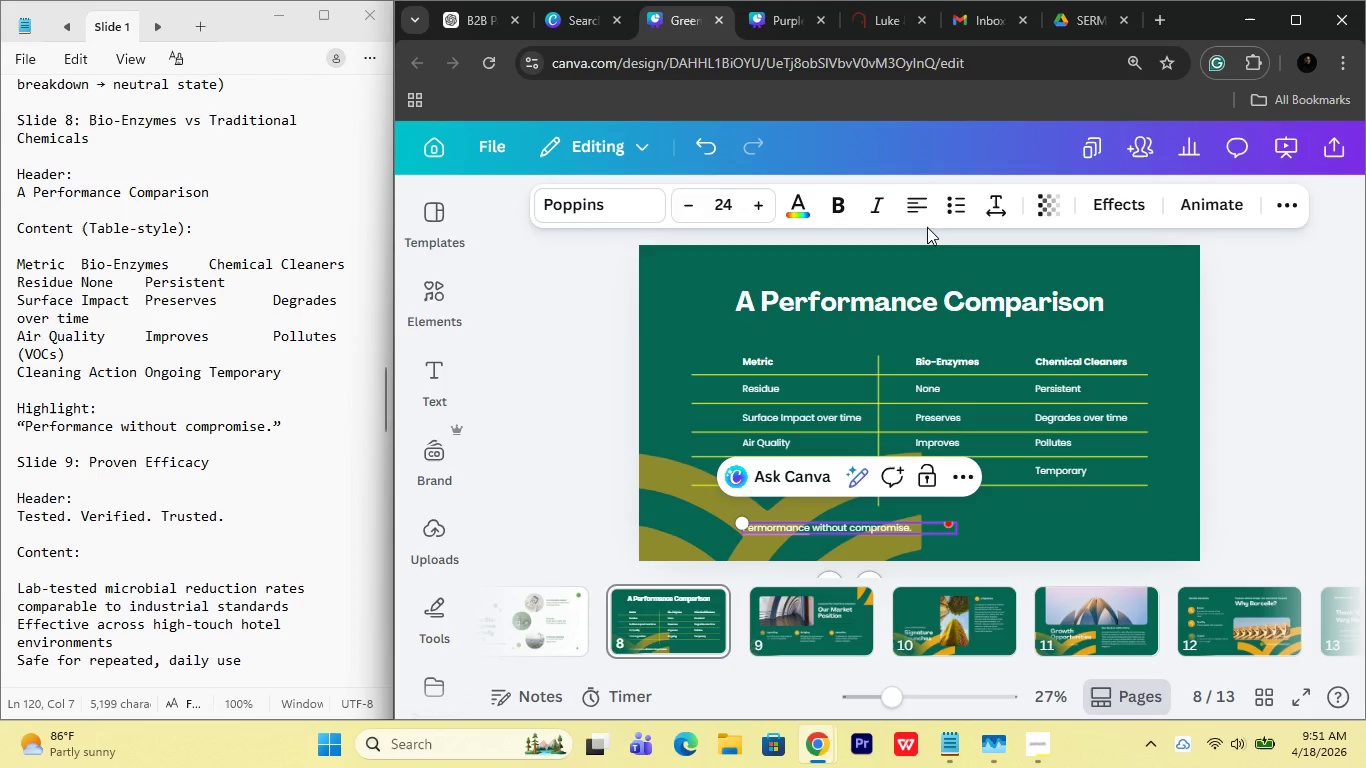 
left_click([916, 208])
 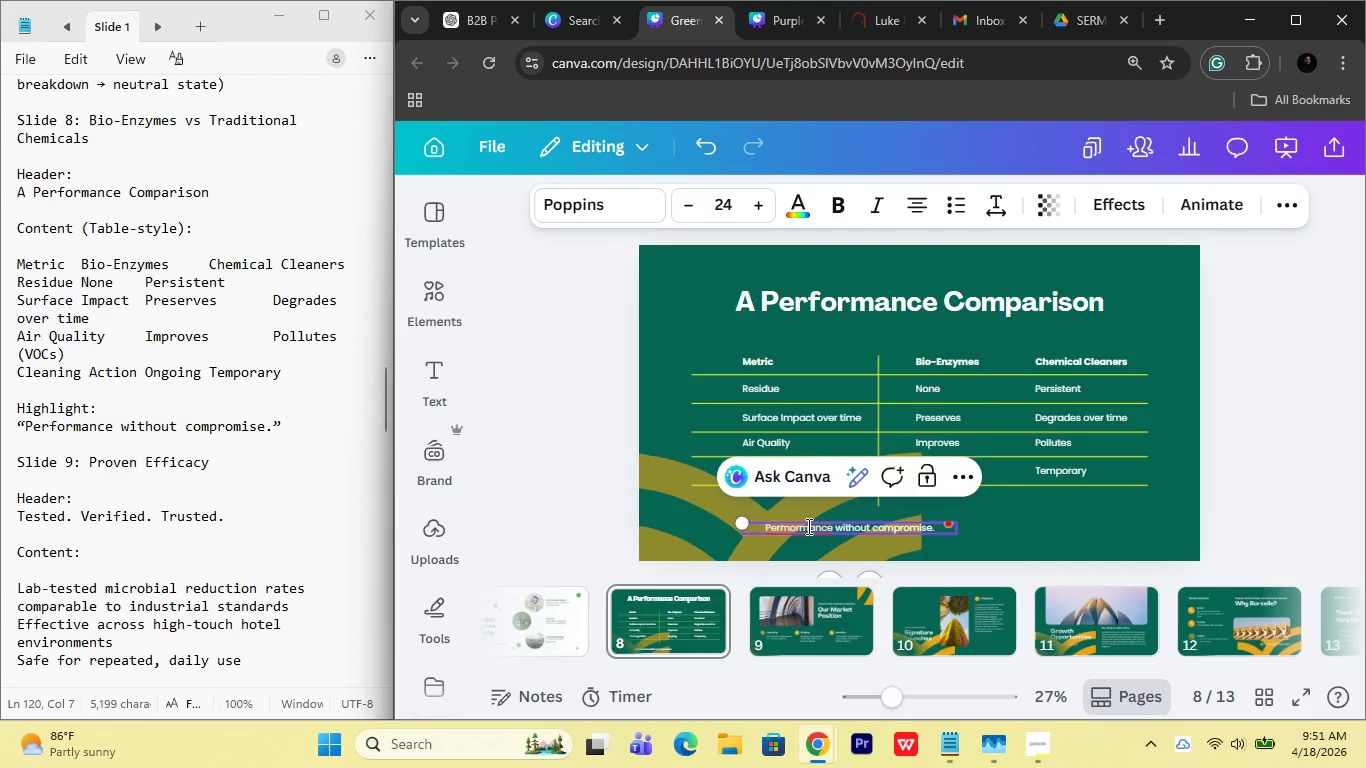 
left_click([813, 387])
 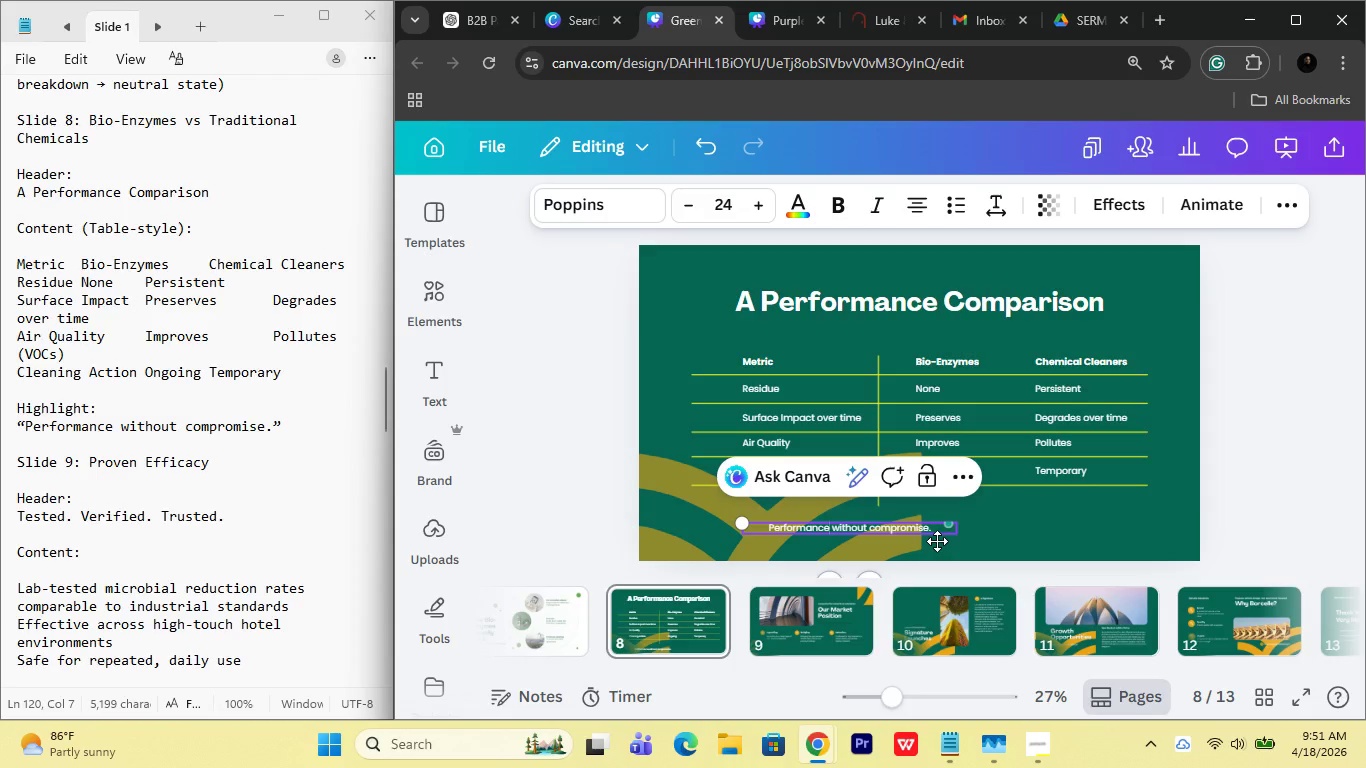 
left_click([942, 550])
 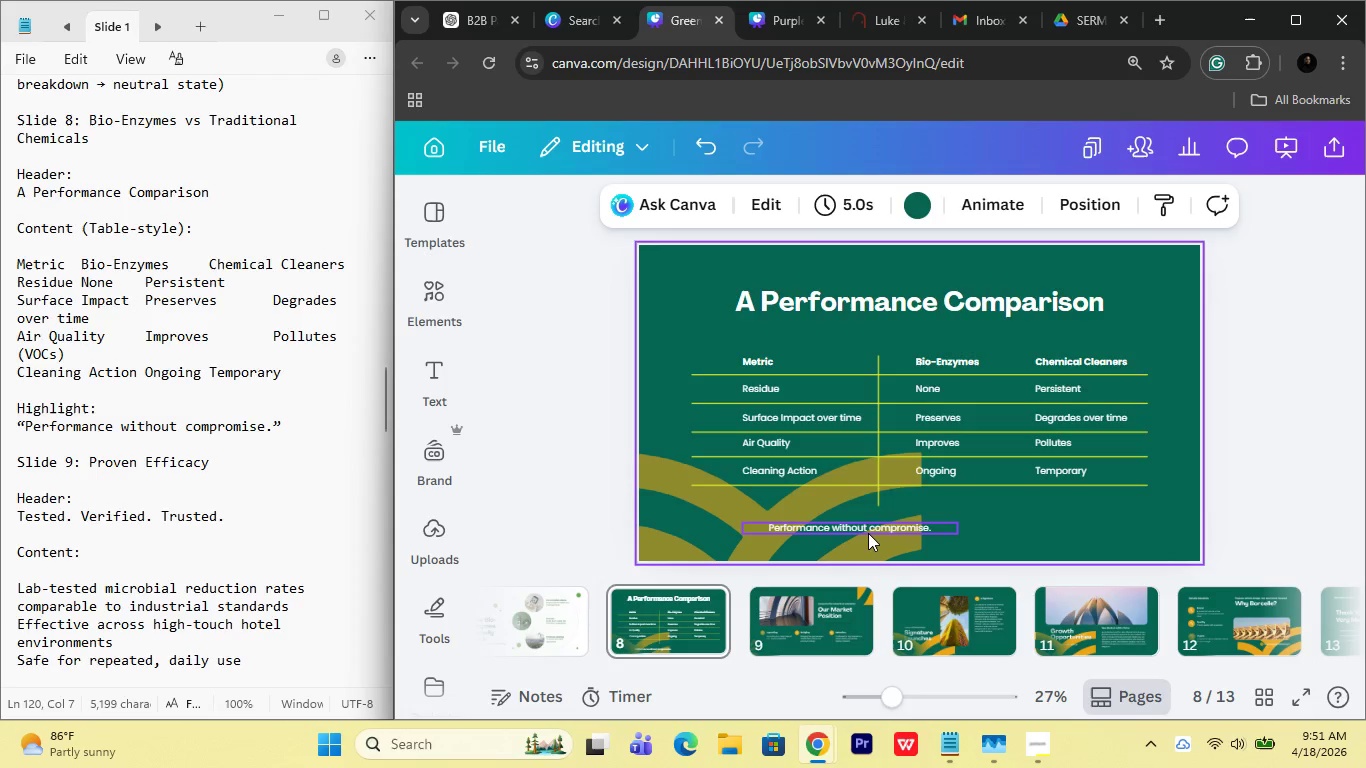 
left_click_drag(start_coordinate=[868, 533], to_coordinate=[938, 537])
 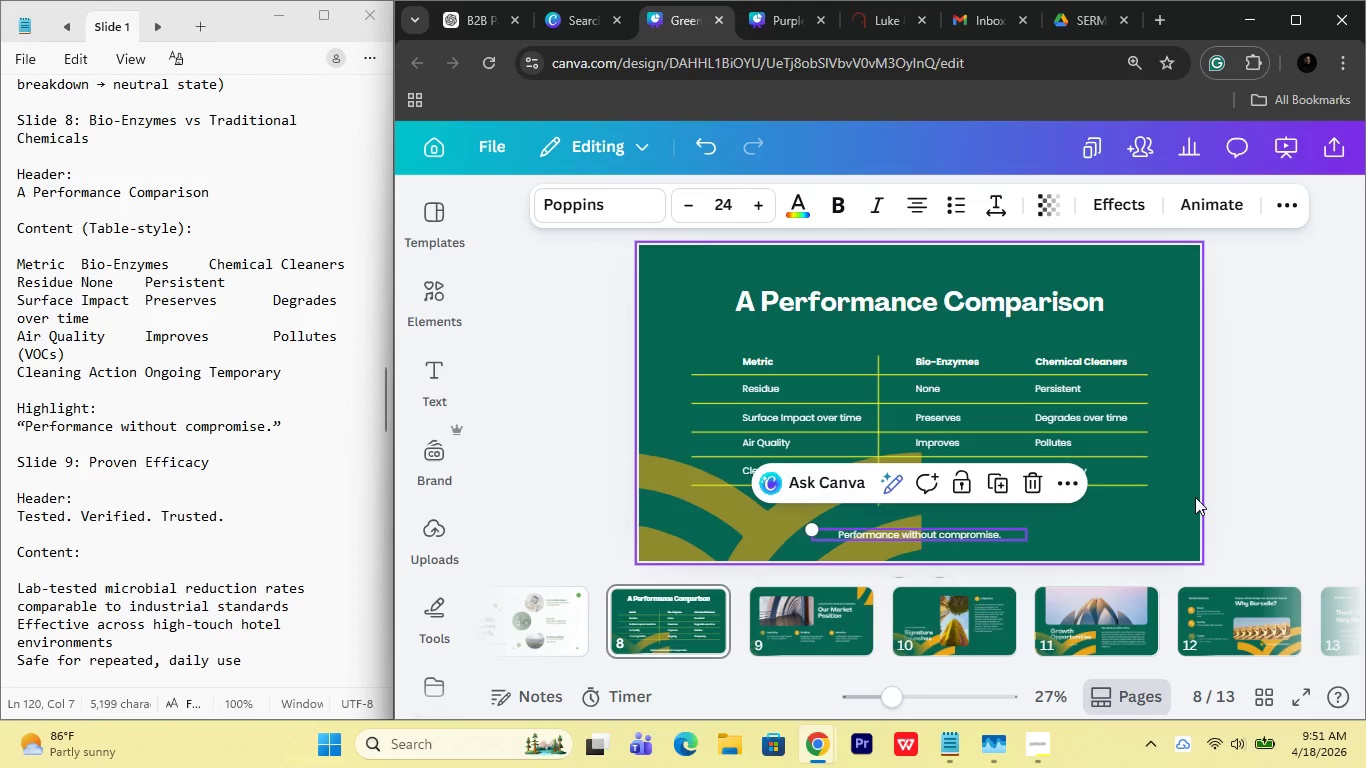 
left_click([1195, 497])
 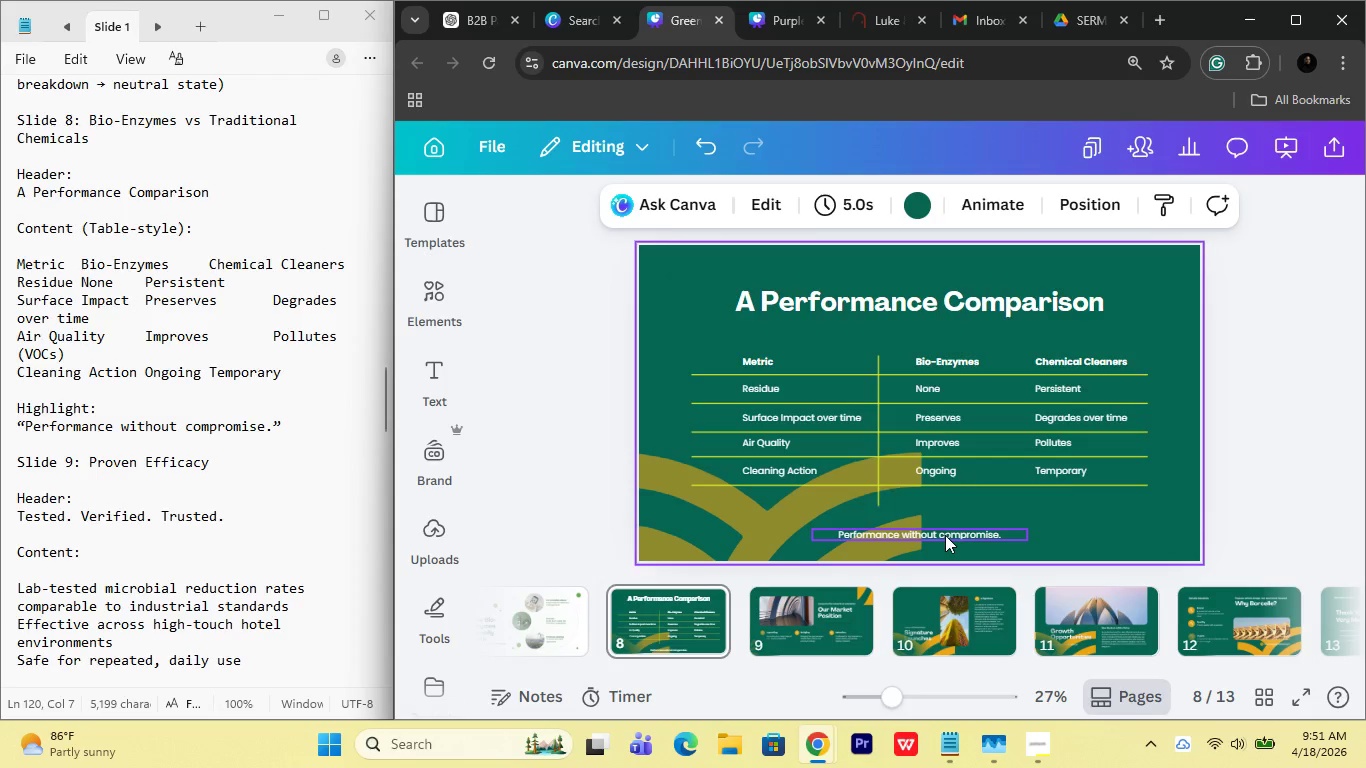 
left_click_drag(start_coordinate=[945, 535], to_coordinate=[947, 523])
 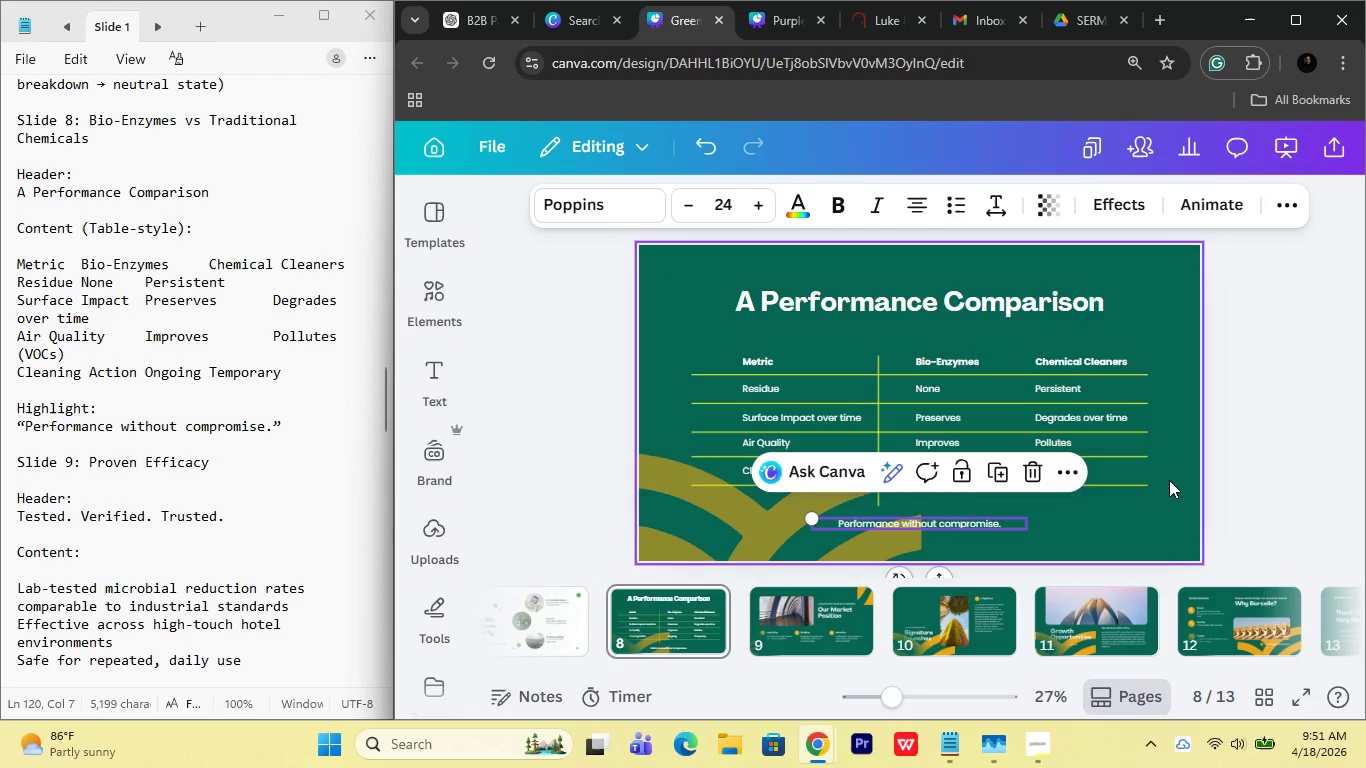 
left_click([1169, 480])
 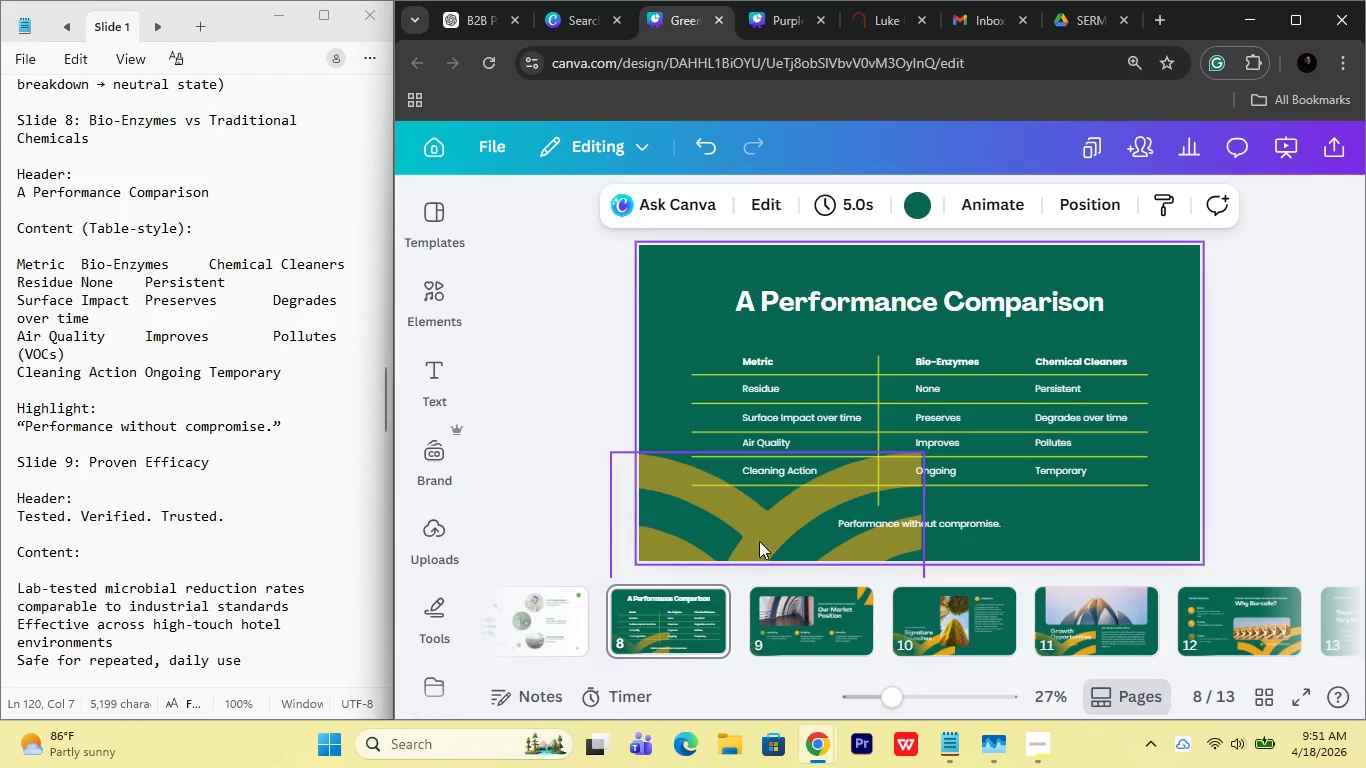 
wait(5.41)
 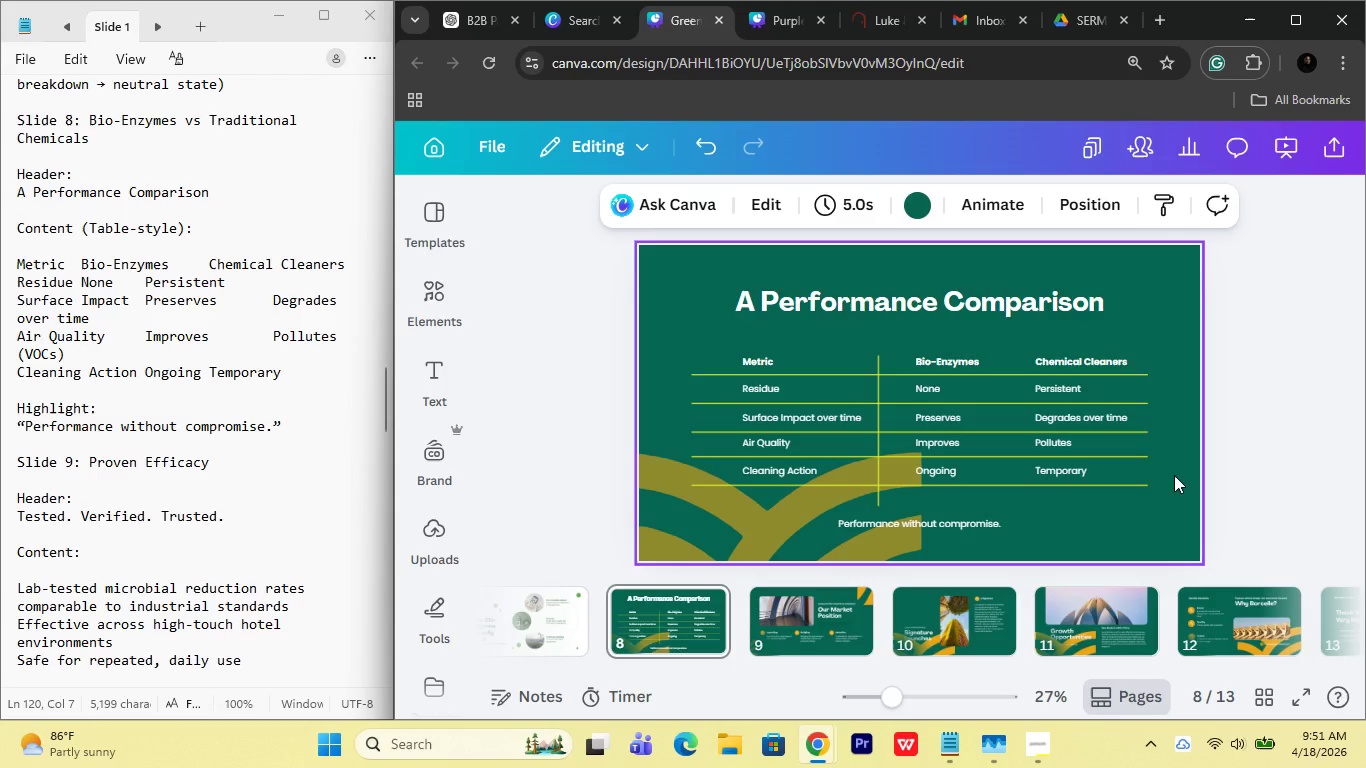 
left_click([878, 495])
 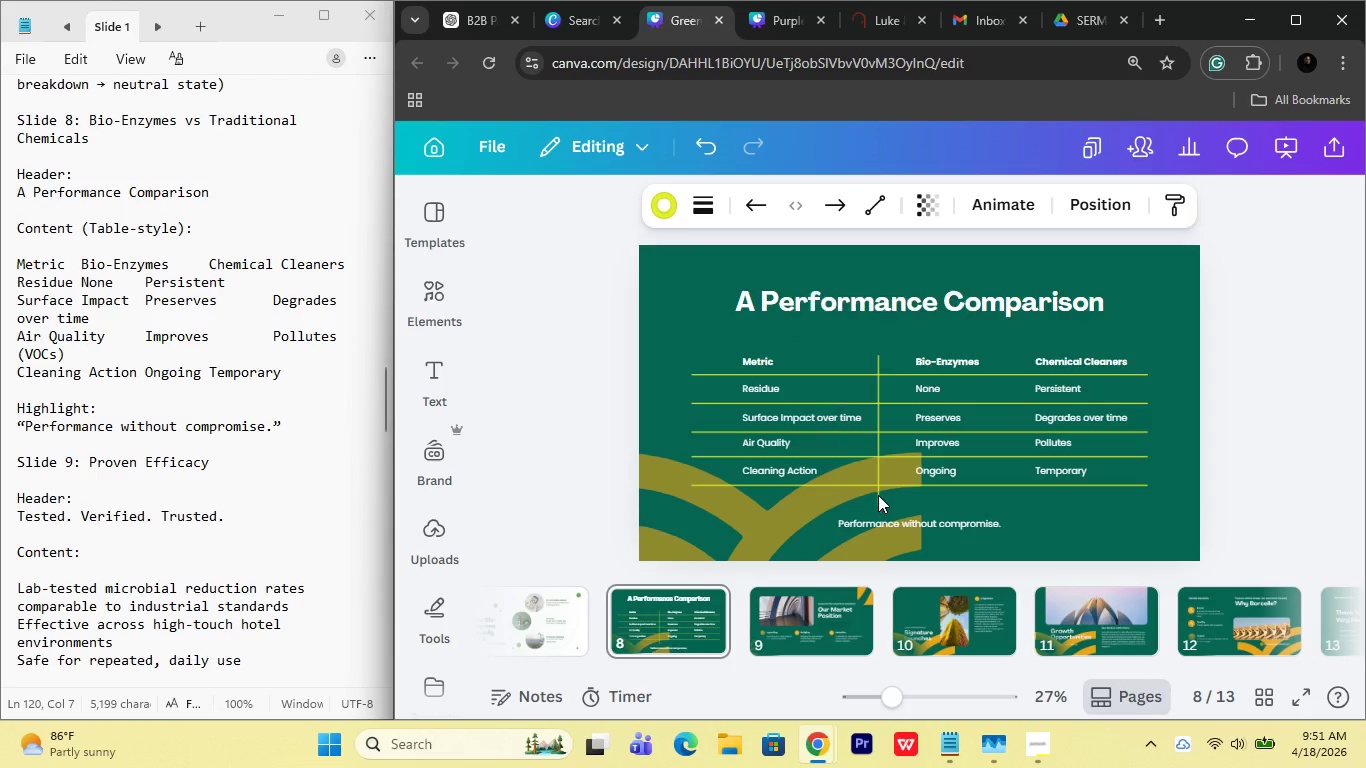 
key(ArrowUp)
 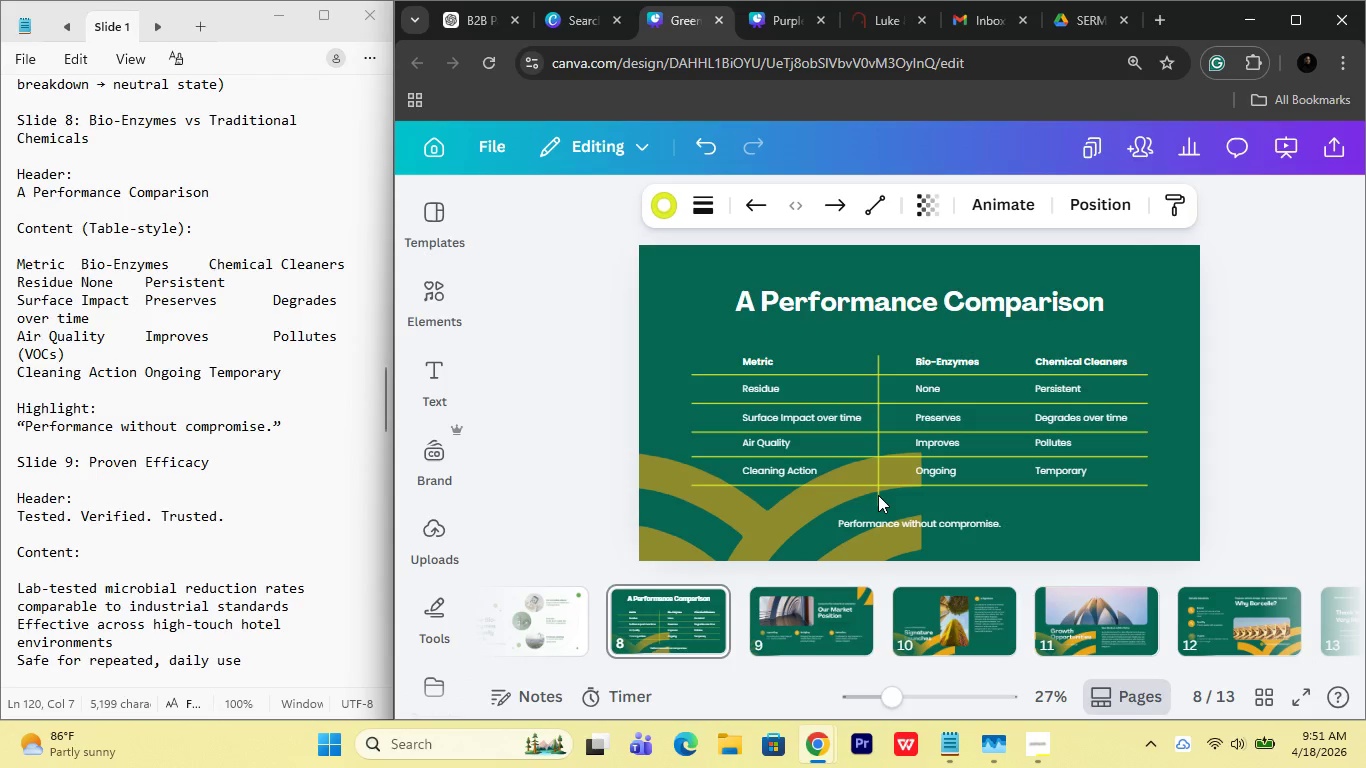 
key(ArrowDown)
 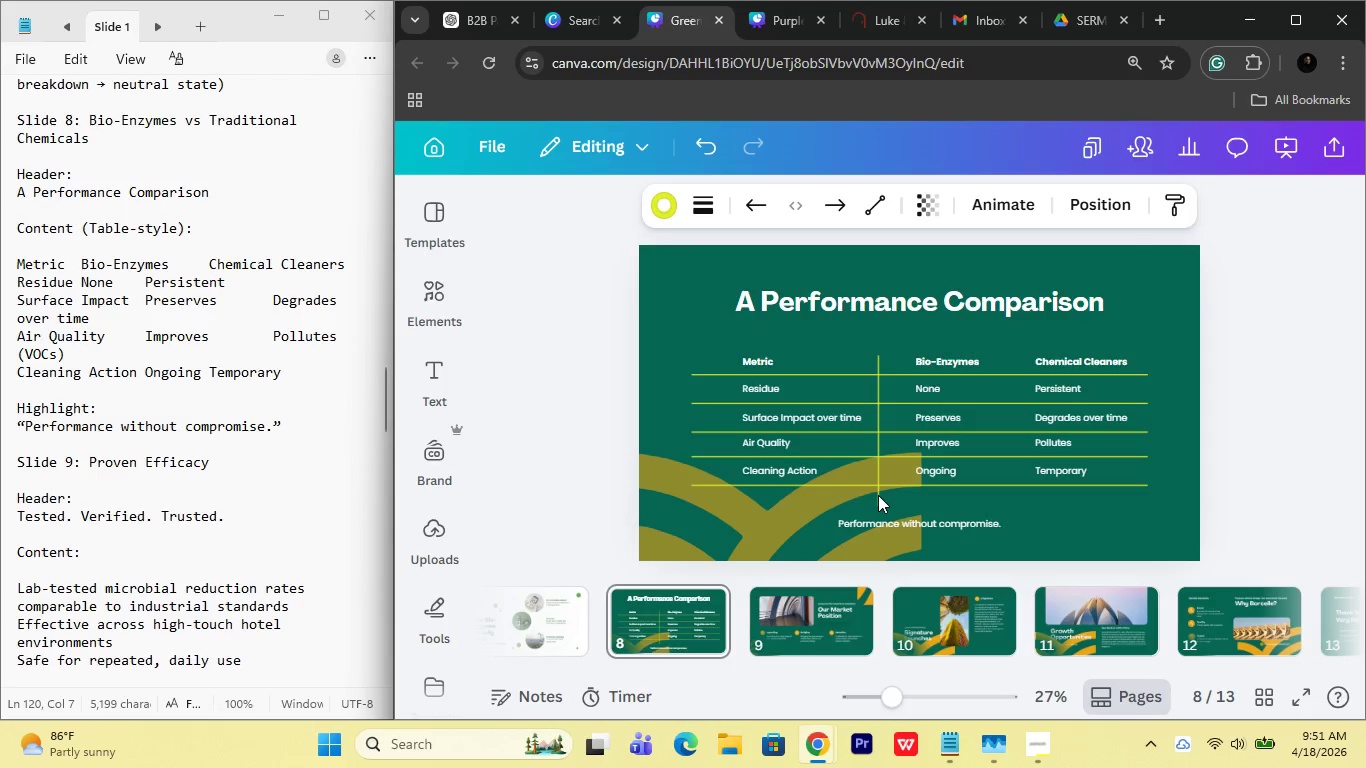 
key(ArrowUp)
 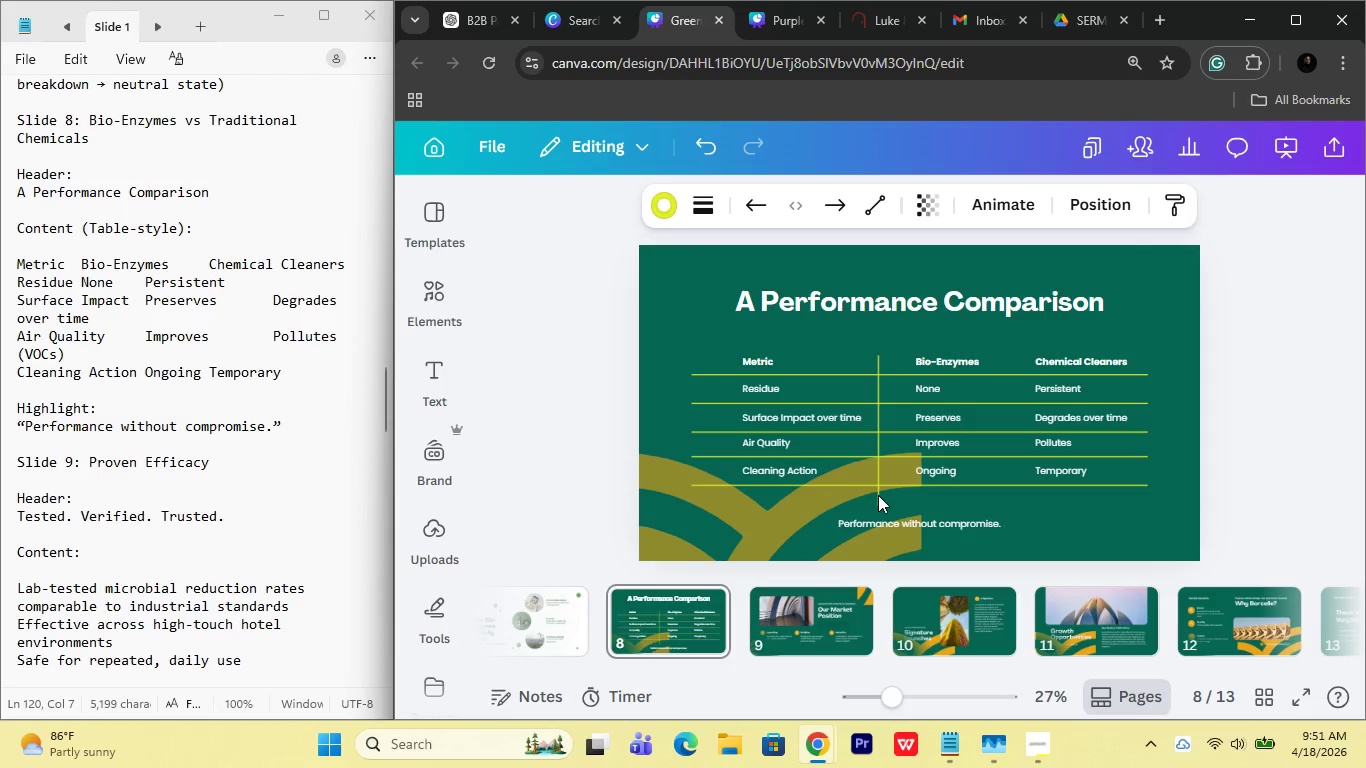 
key(ArrowUp)
 